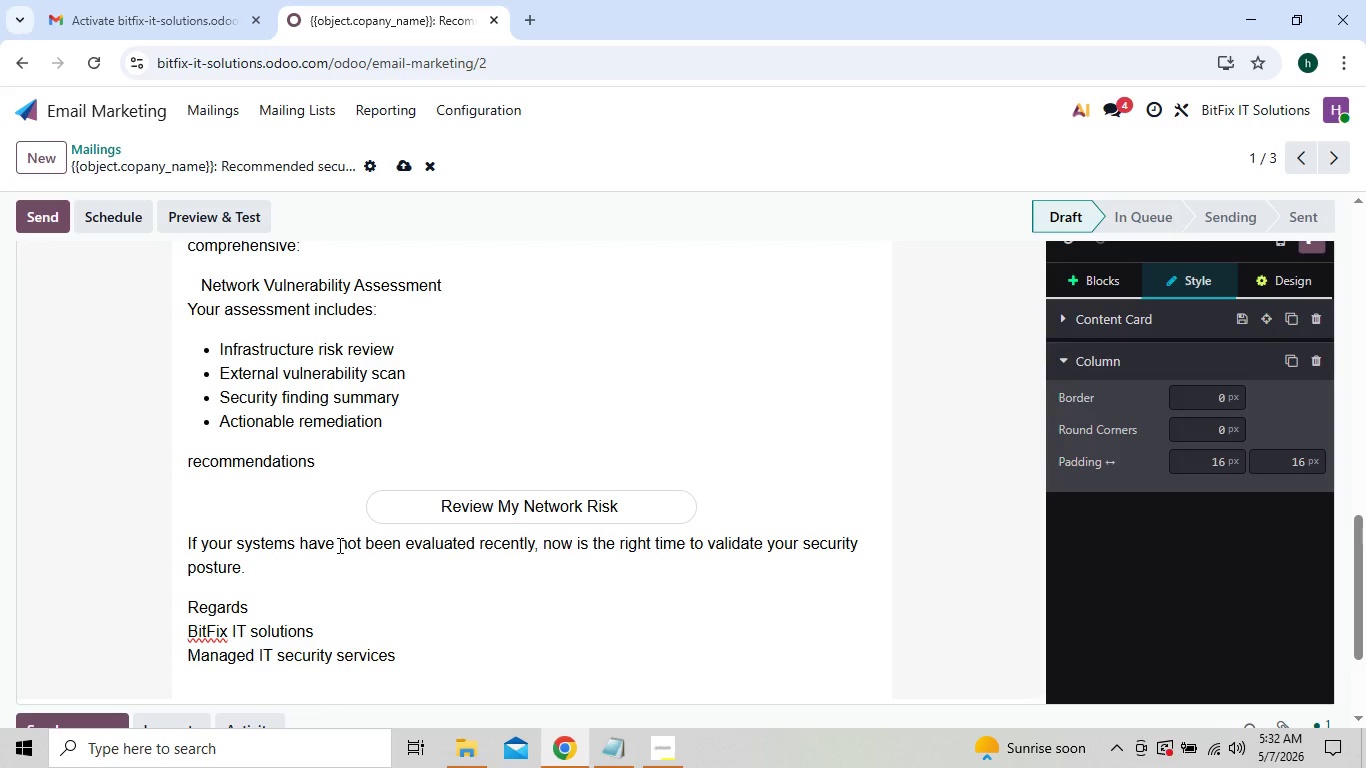 
key(Shift+Enter)
 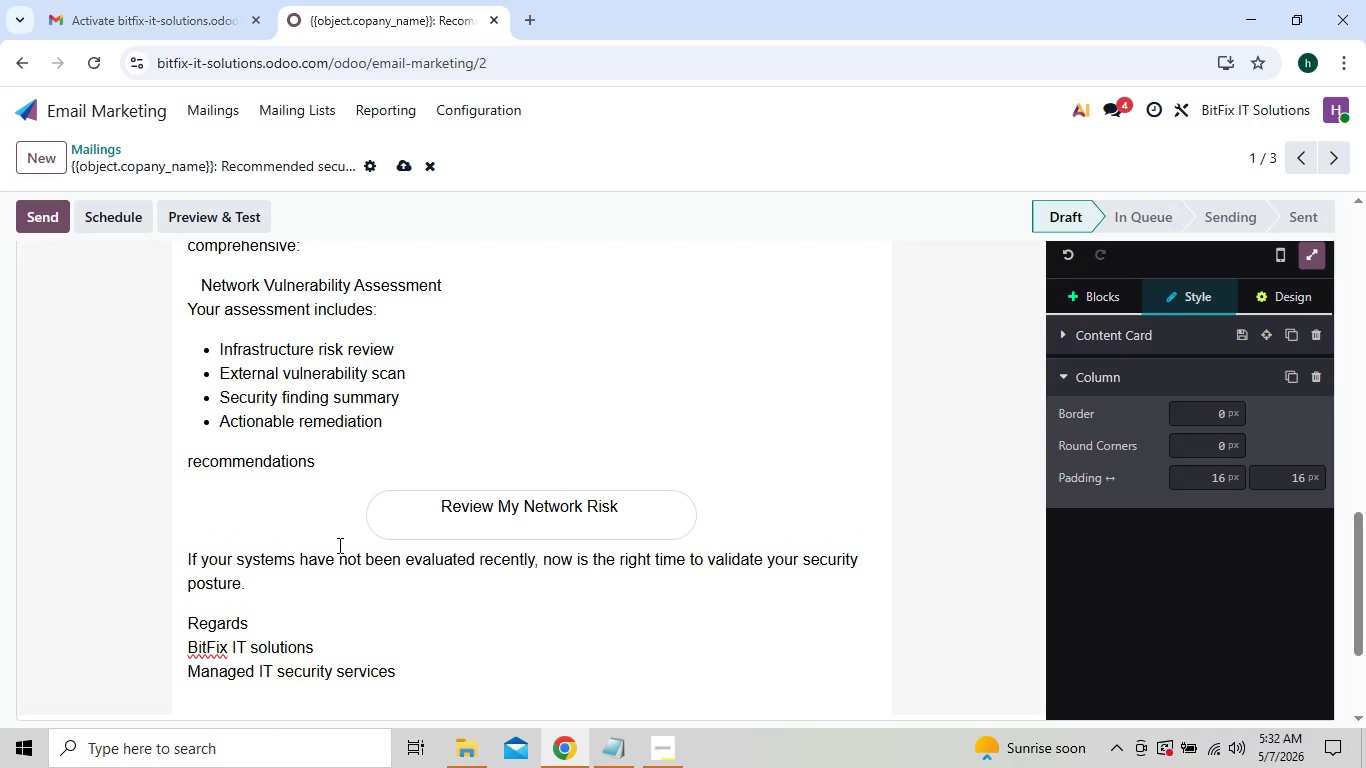 
key(Backspace)
 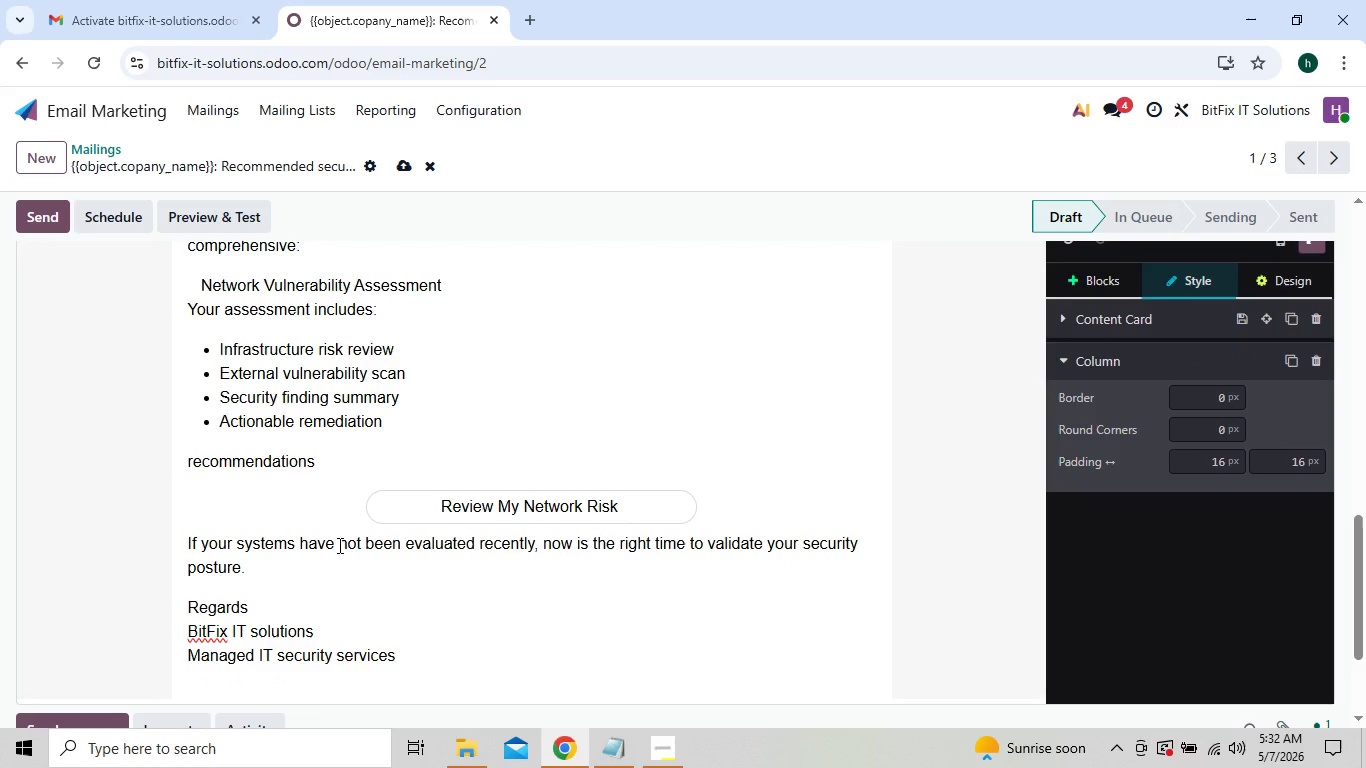 
key(Control+Z)
 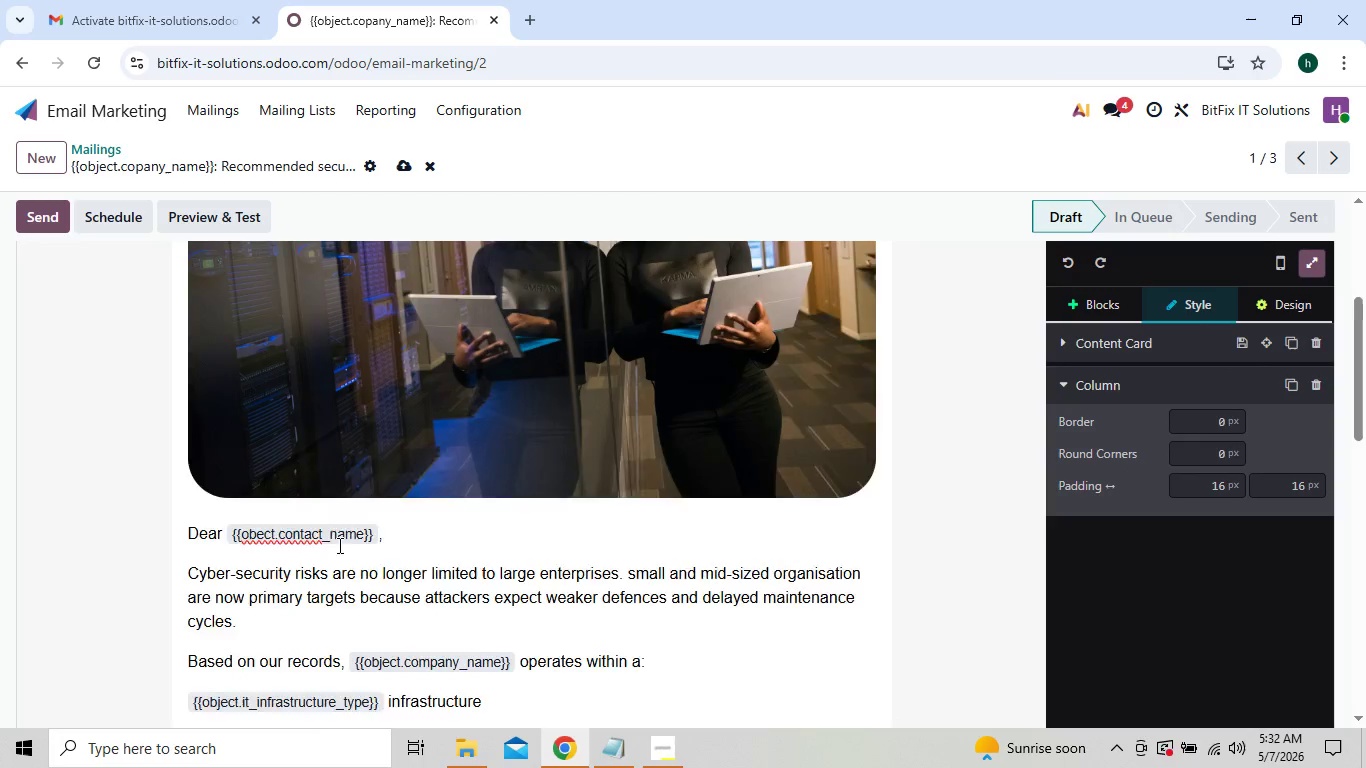 
key(Control+ControlLeft)
 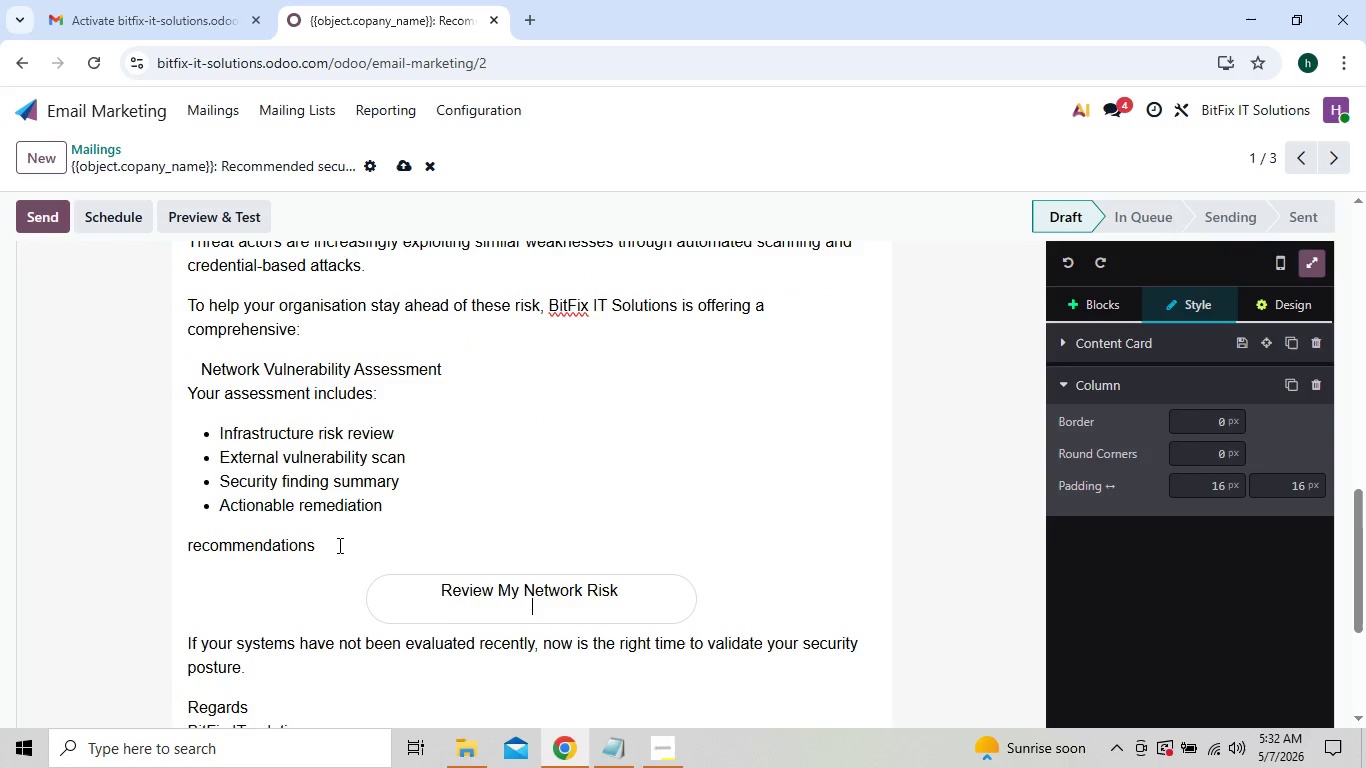 
key(Control+Z)
 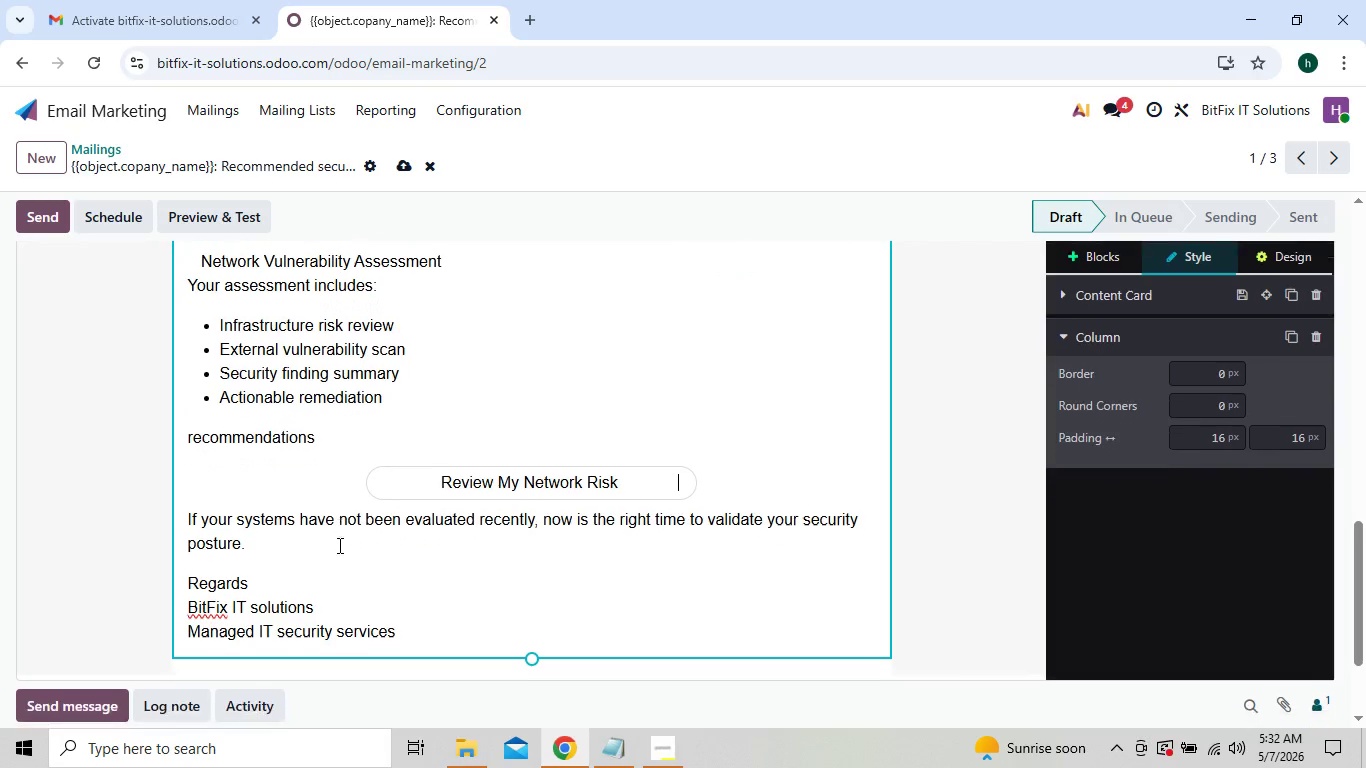 
key(Control+Z)
 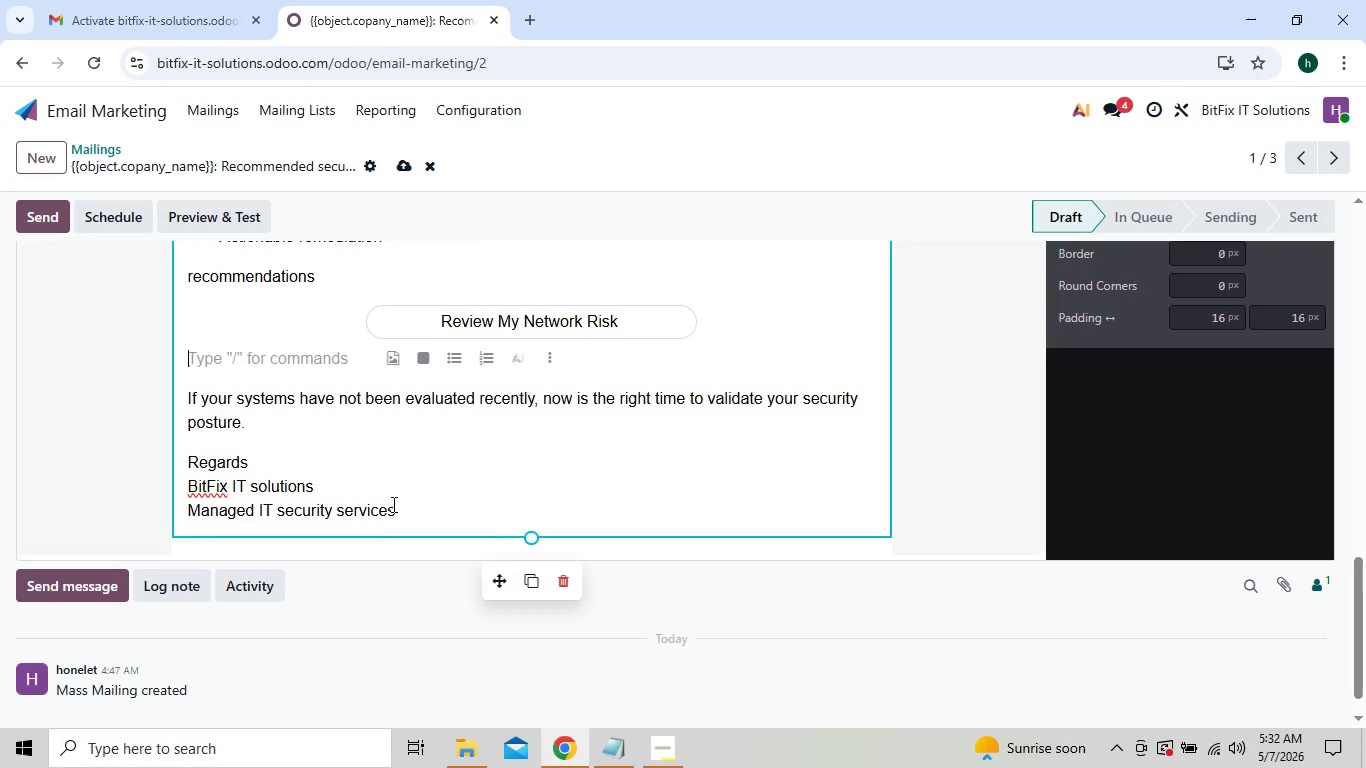 
left_click([449, 466])
 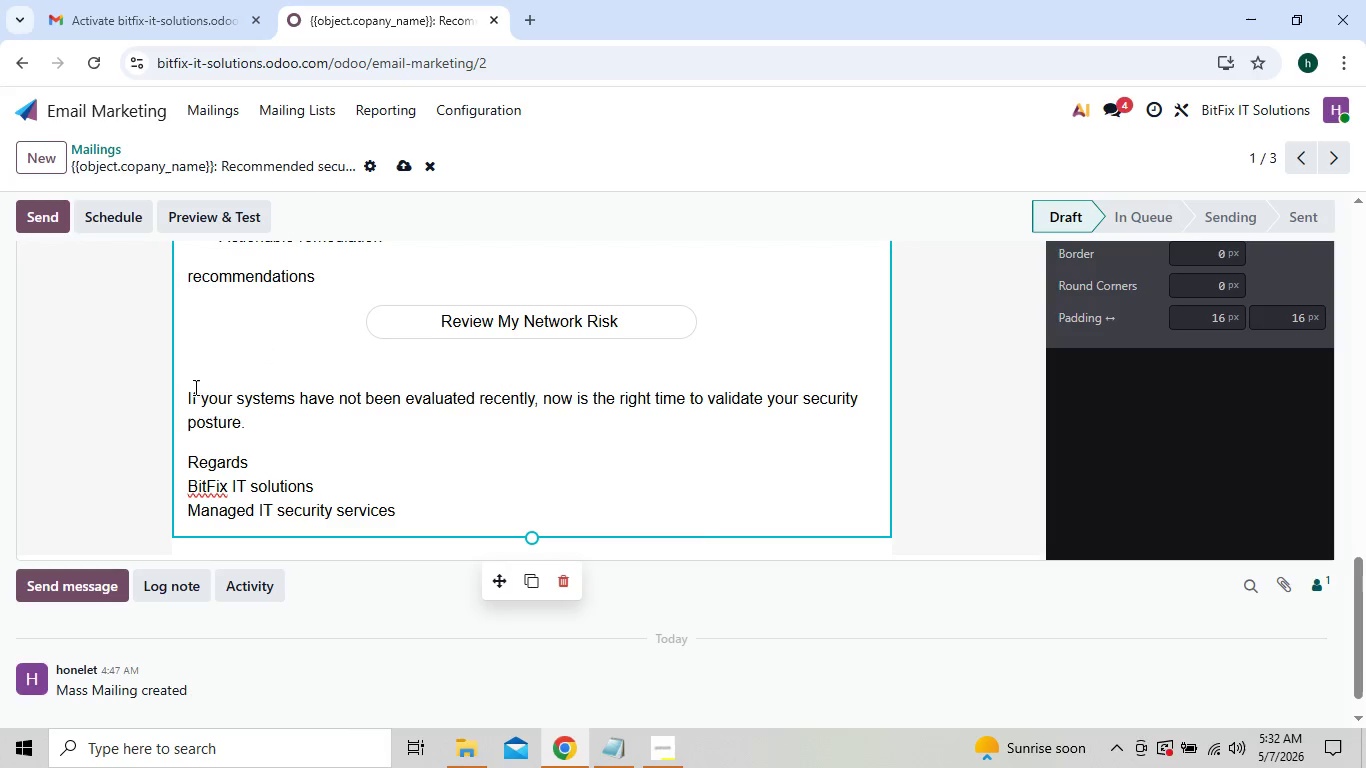 
left_click([186, 392])
 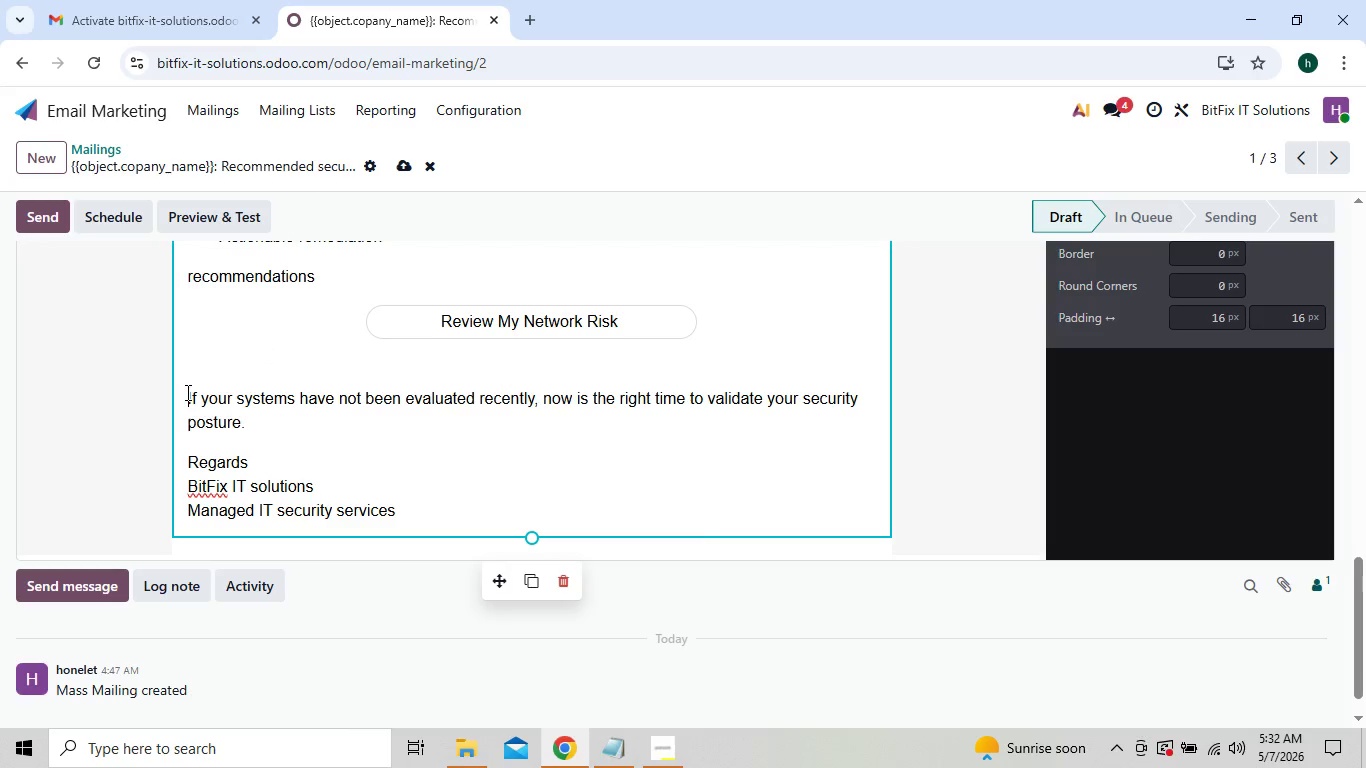 
key(Backspace)
 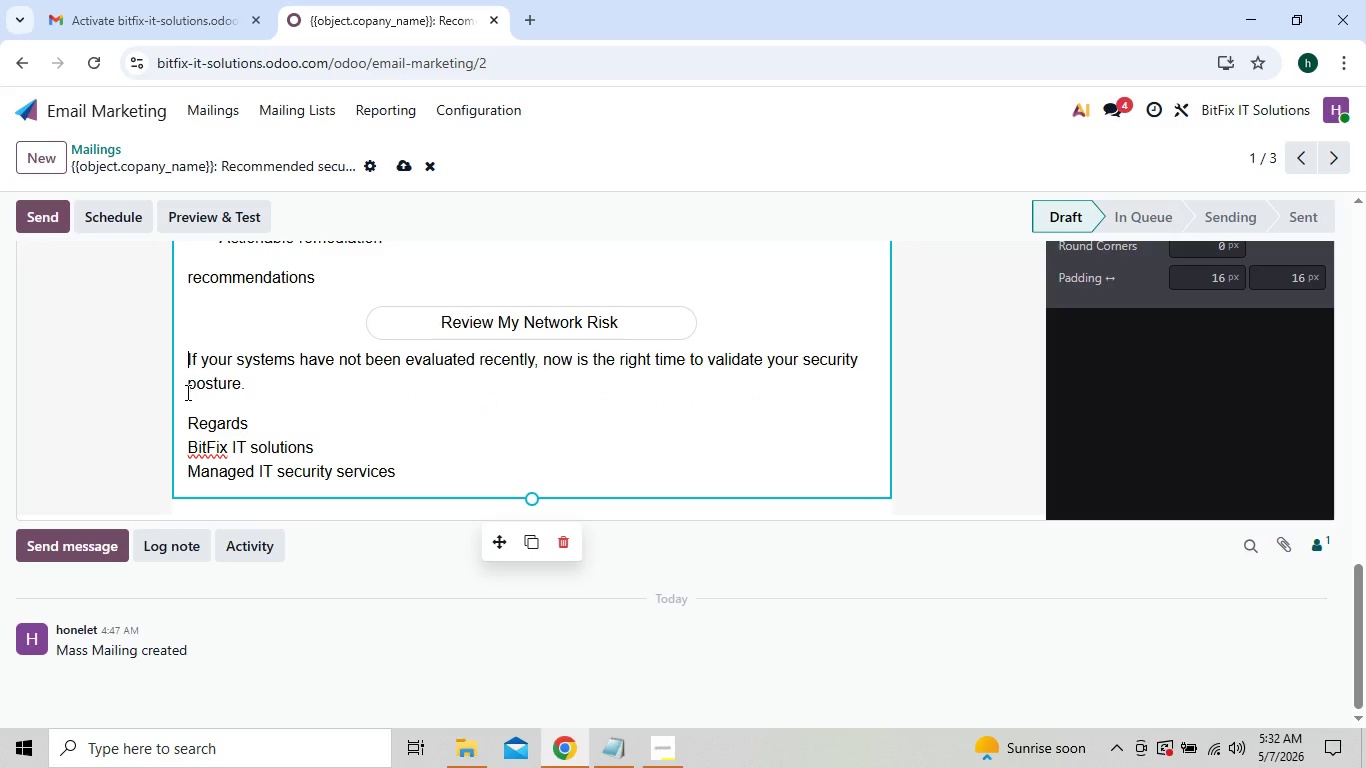 
key(Shift+Enter)
 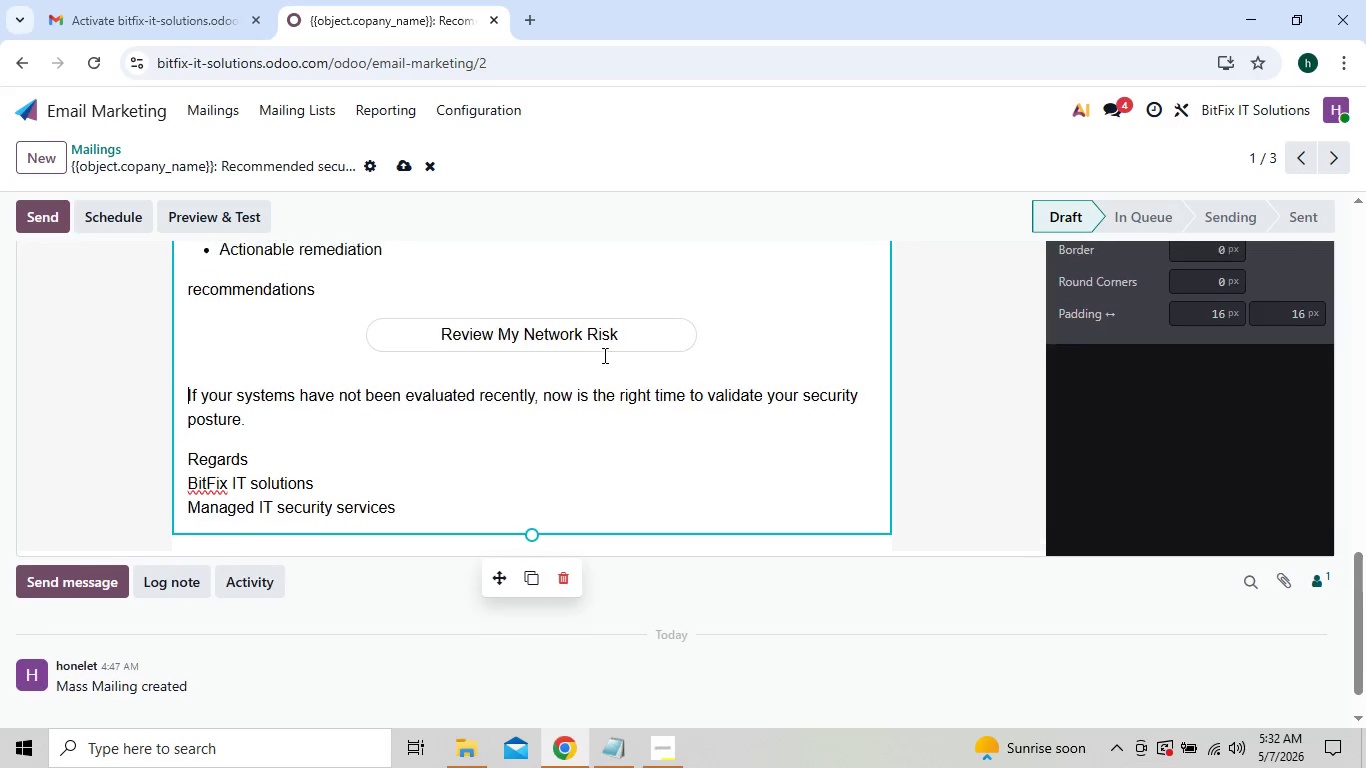 
left_click([647, 348])
 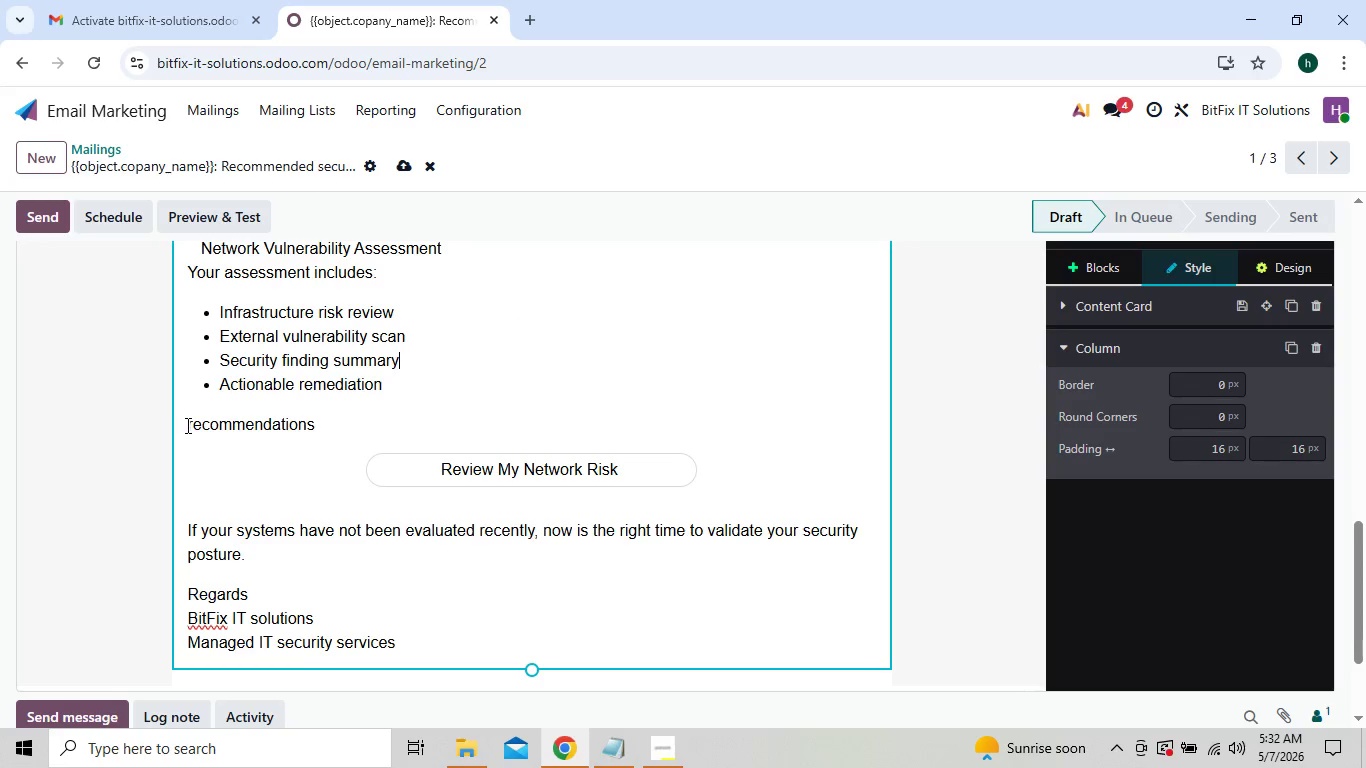 
wait(5.94)
 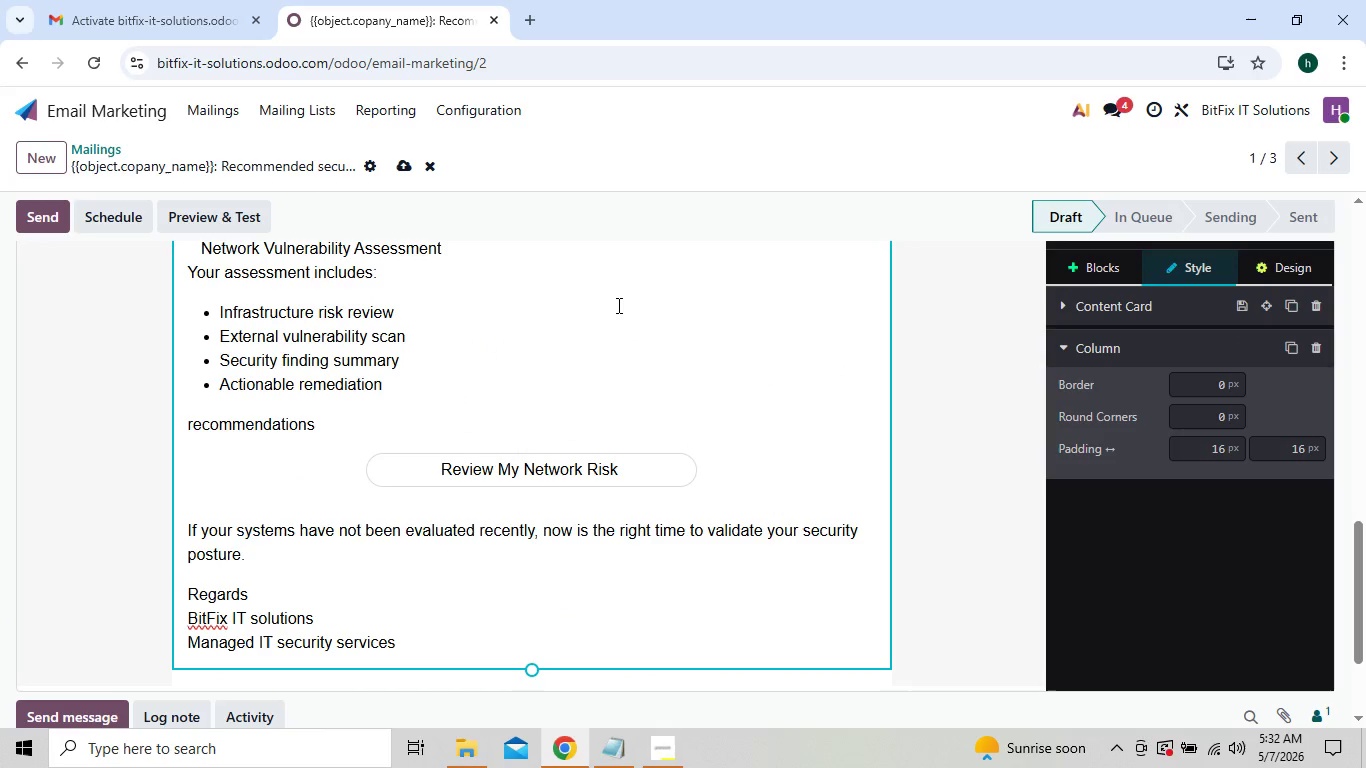 
left_click([197, 425])
 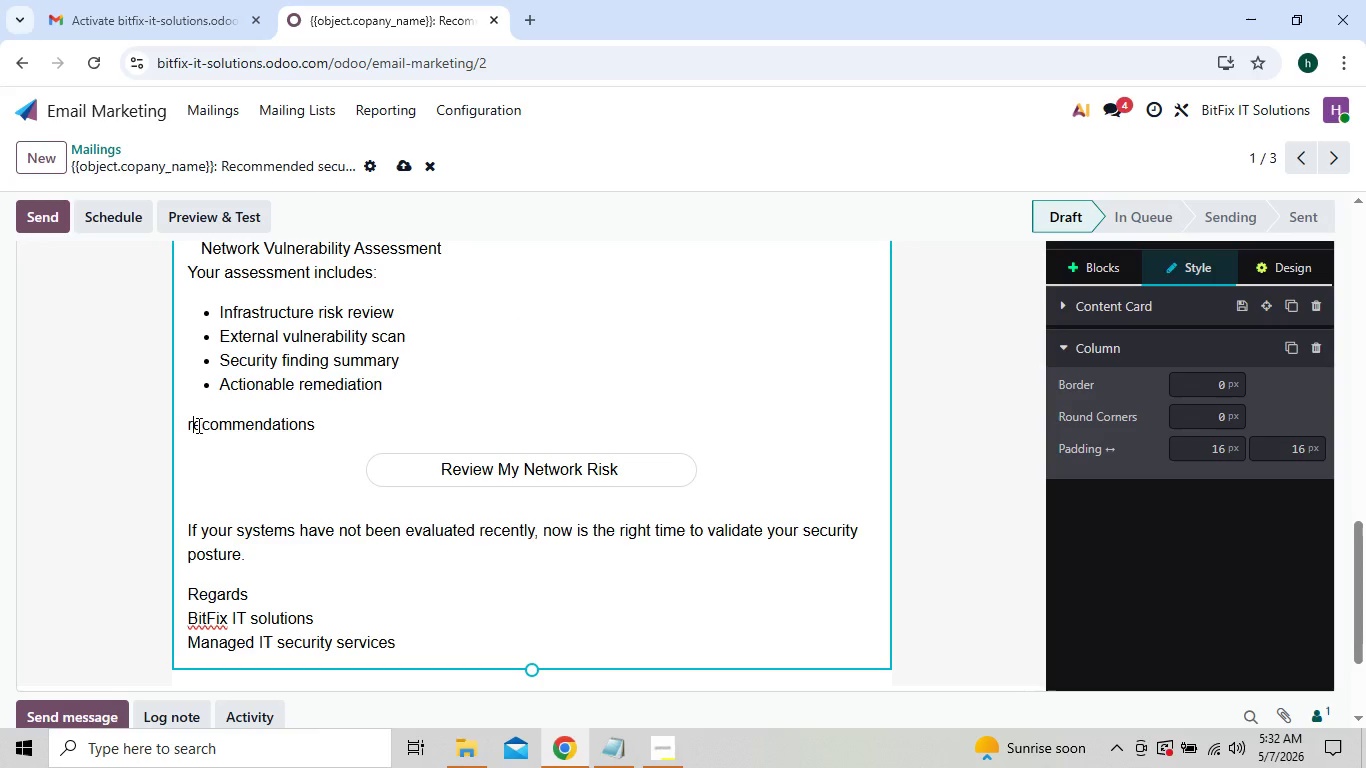 
key(Backspace)
 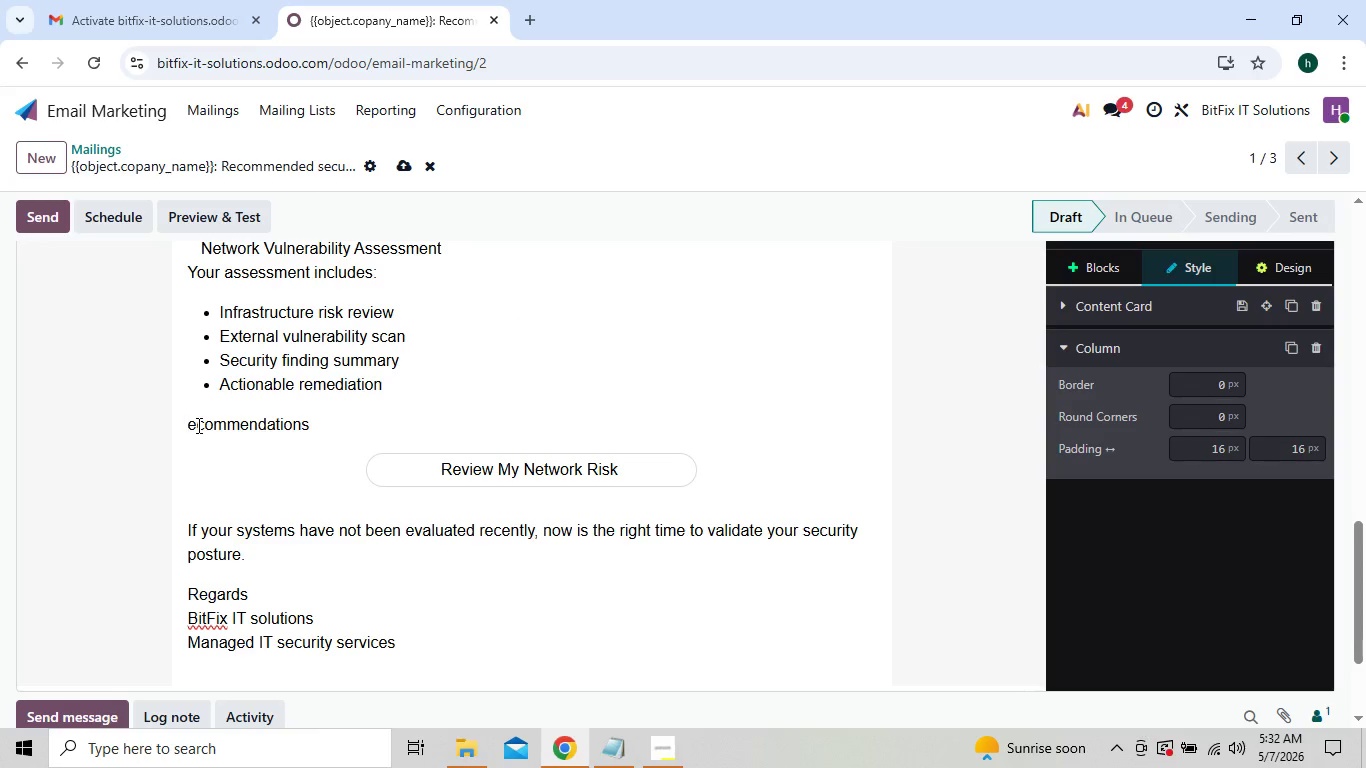 
key(Shift+R)
 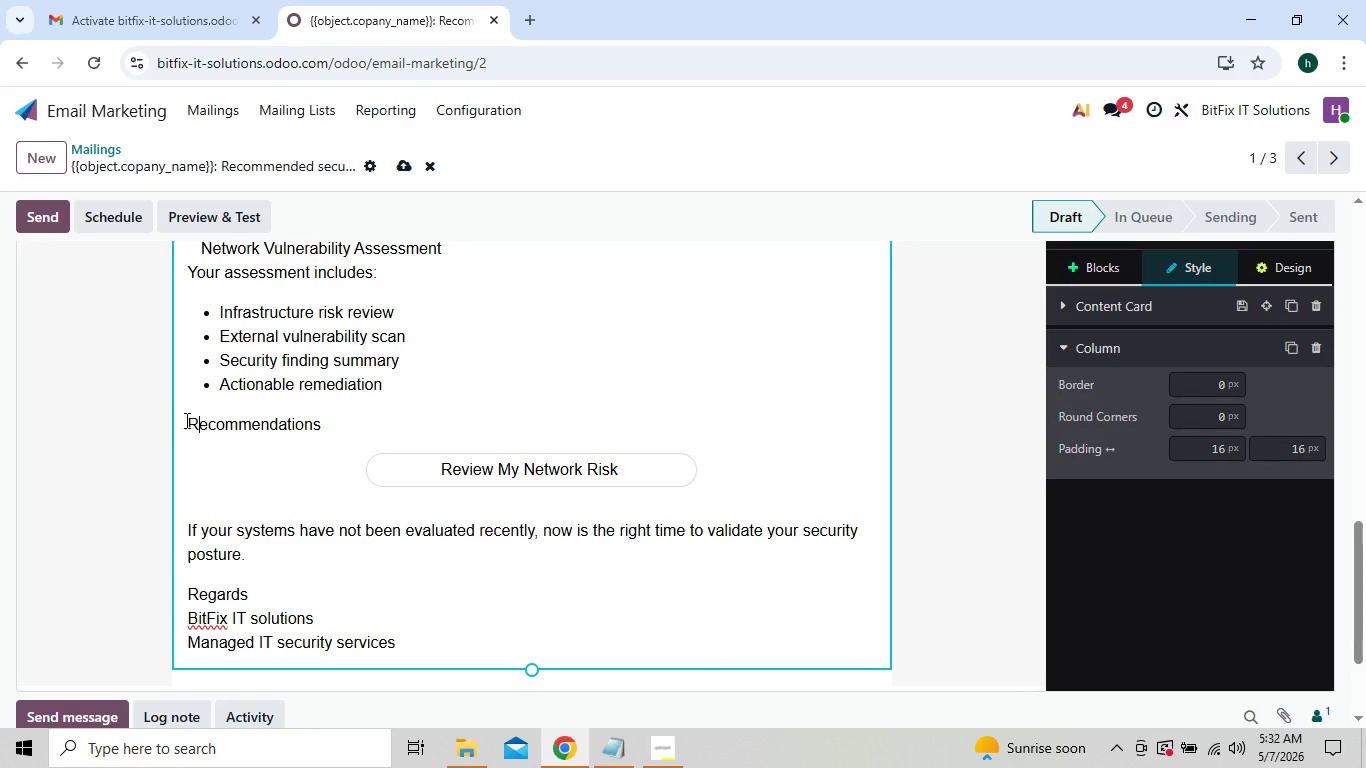 
left_click_drag(start_coordinate=[186, 420], to_coordinate=[340, 427])
 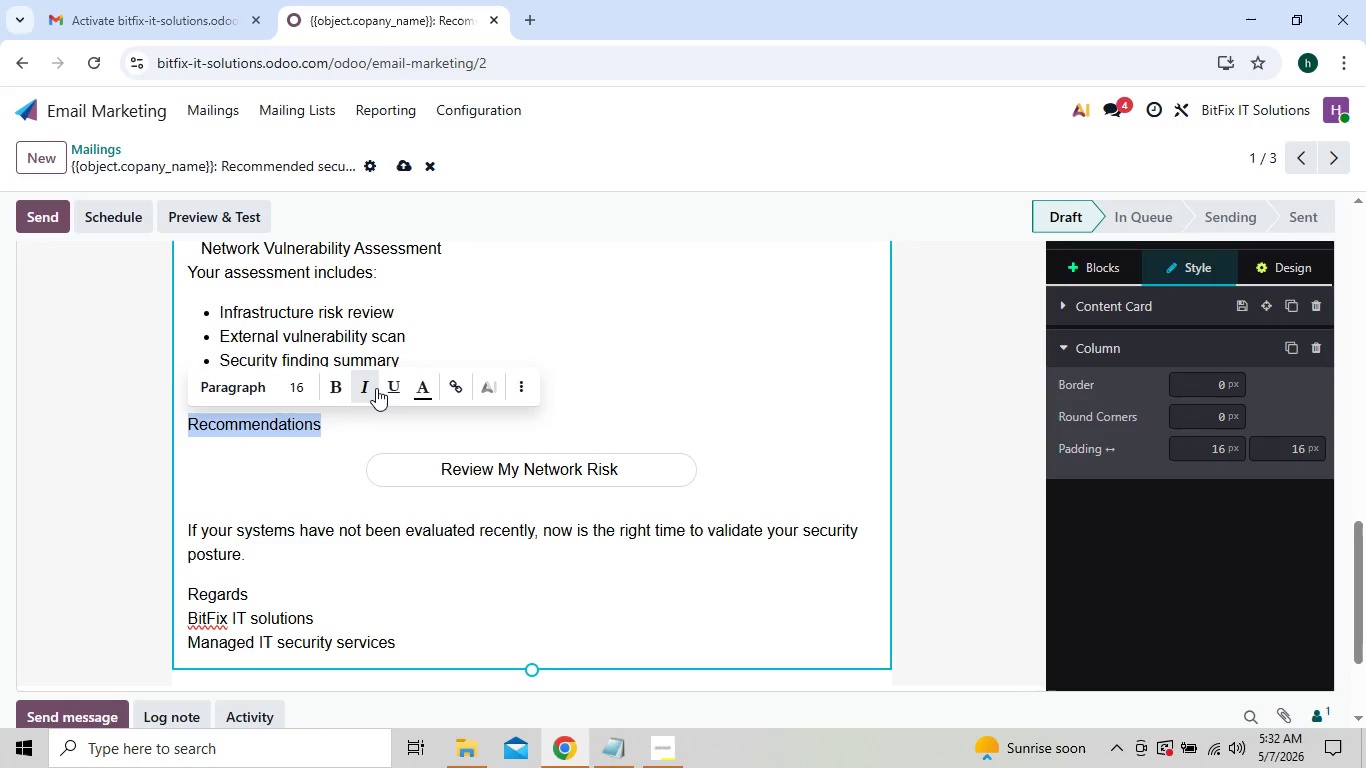 
left_click([370, 386])
 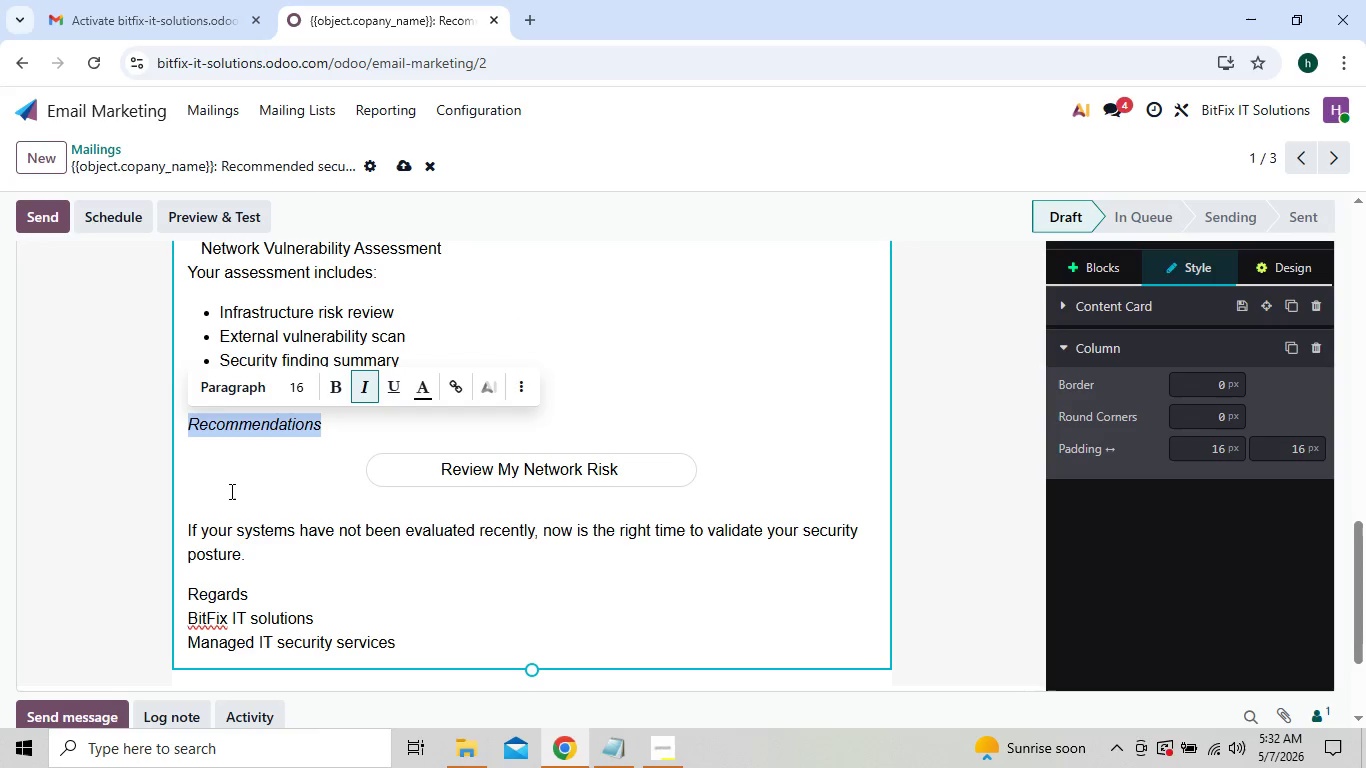 
left_click([229, 491])
 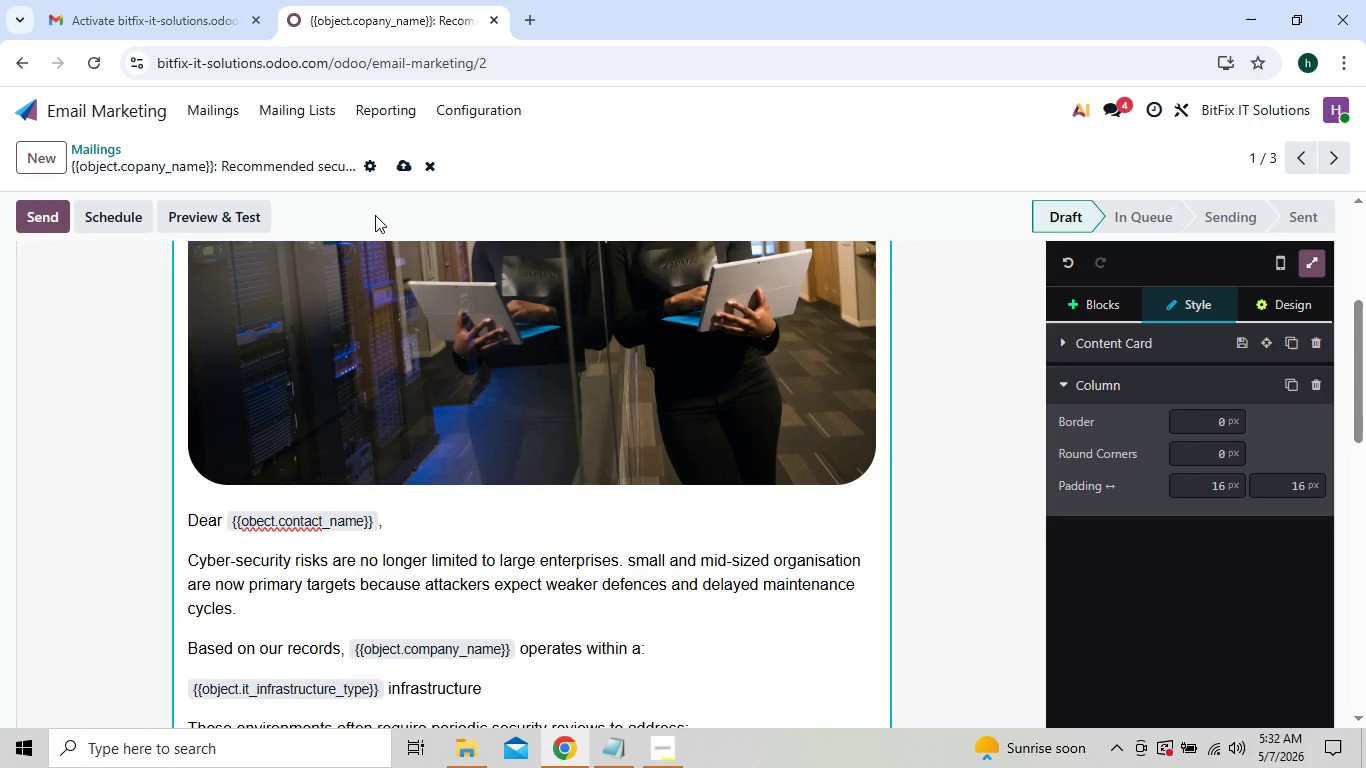 
wait(6.28)
 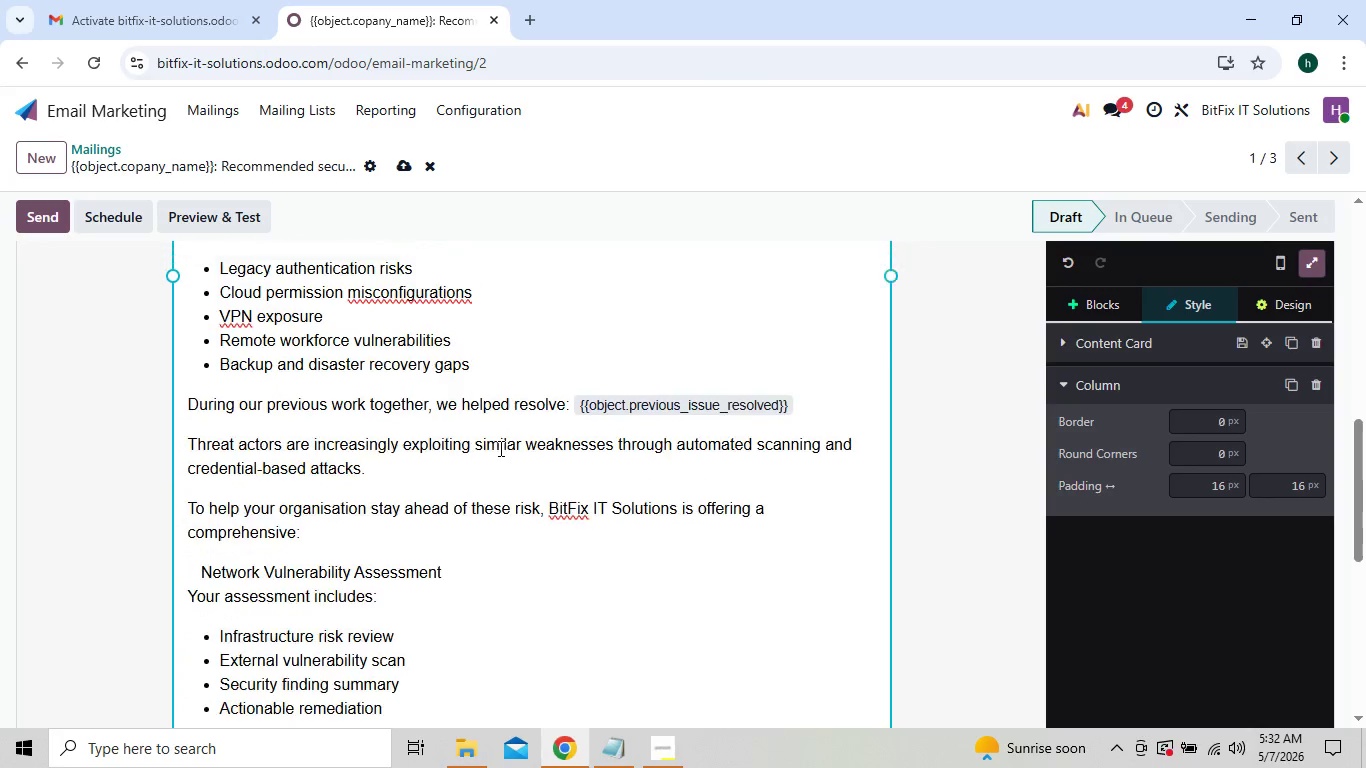 
left_click([408, 159])
 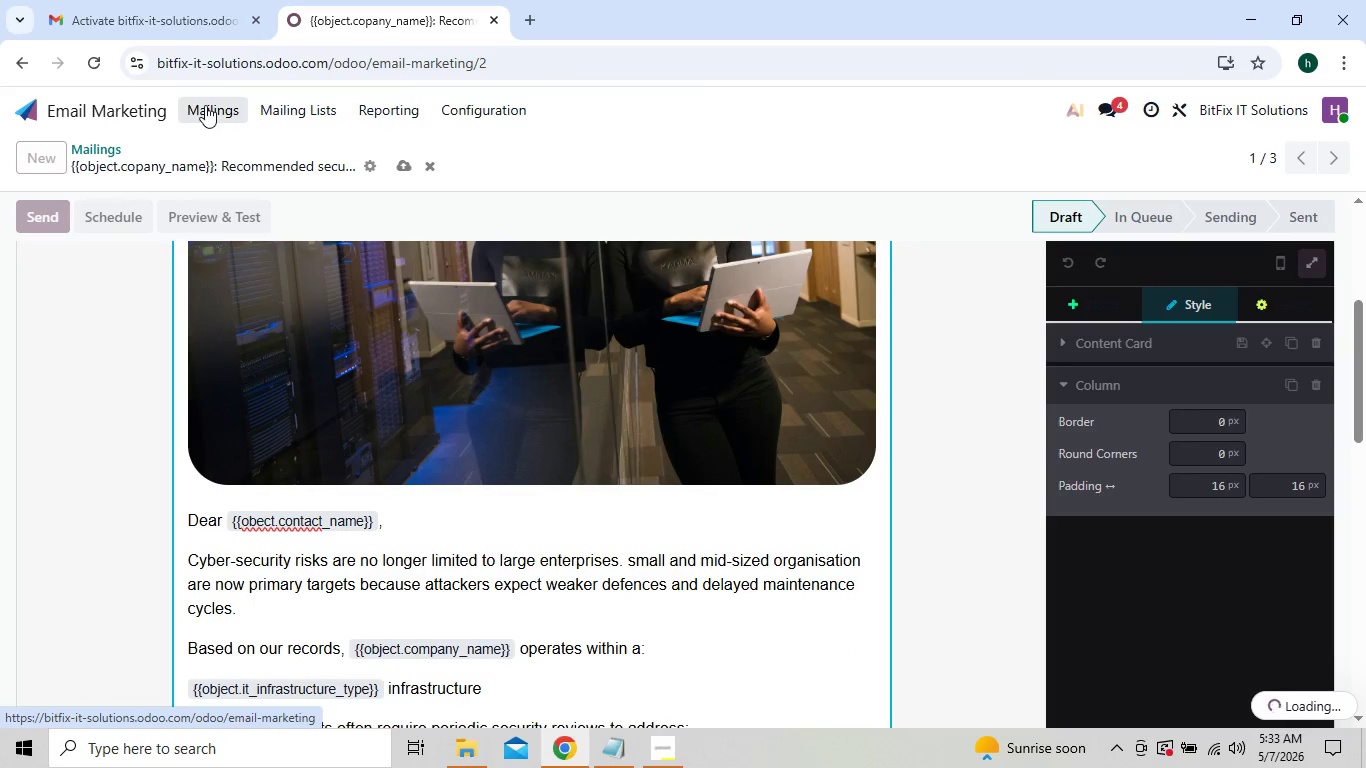 
left_click([205, 105])
 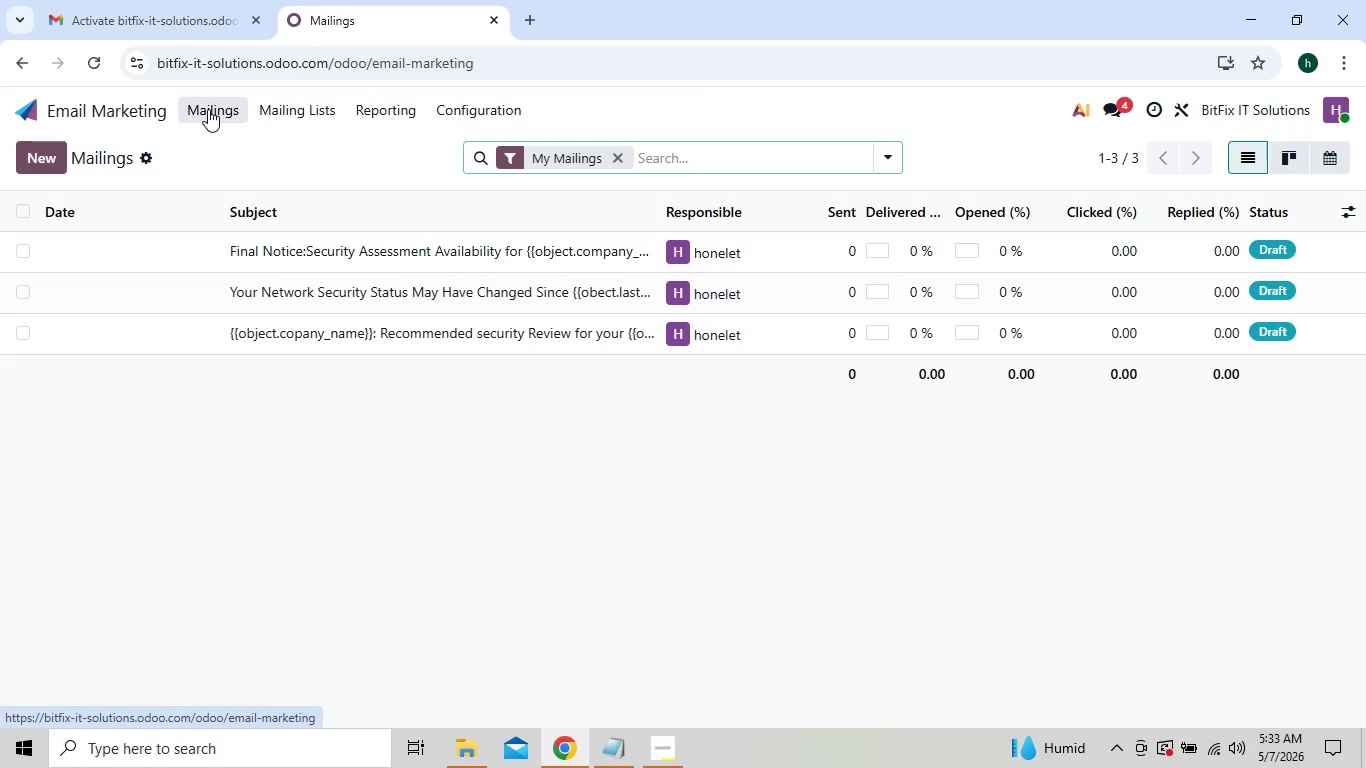 
wait(27.12)
 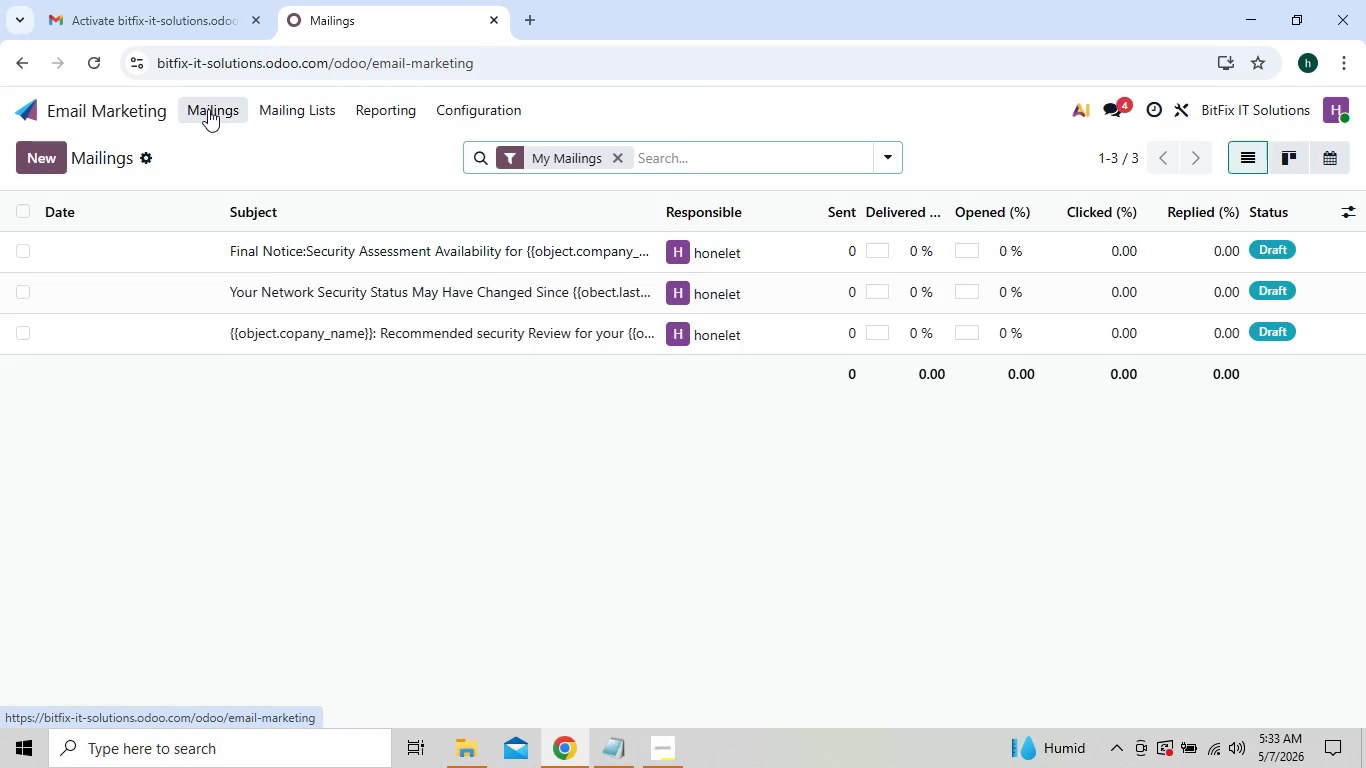 
left_click([341, 241])
 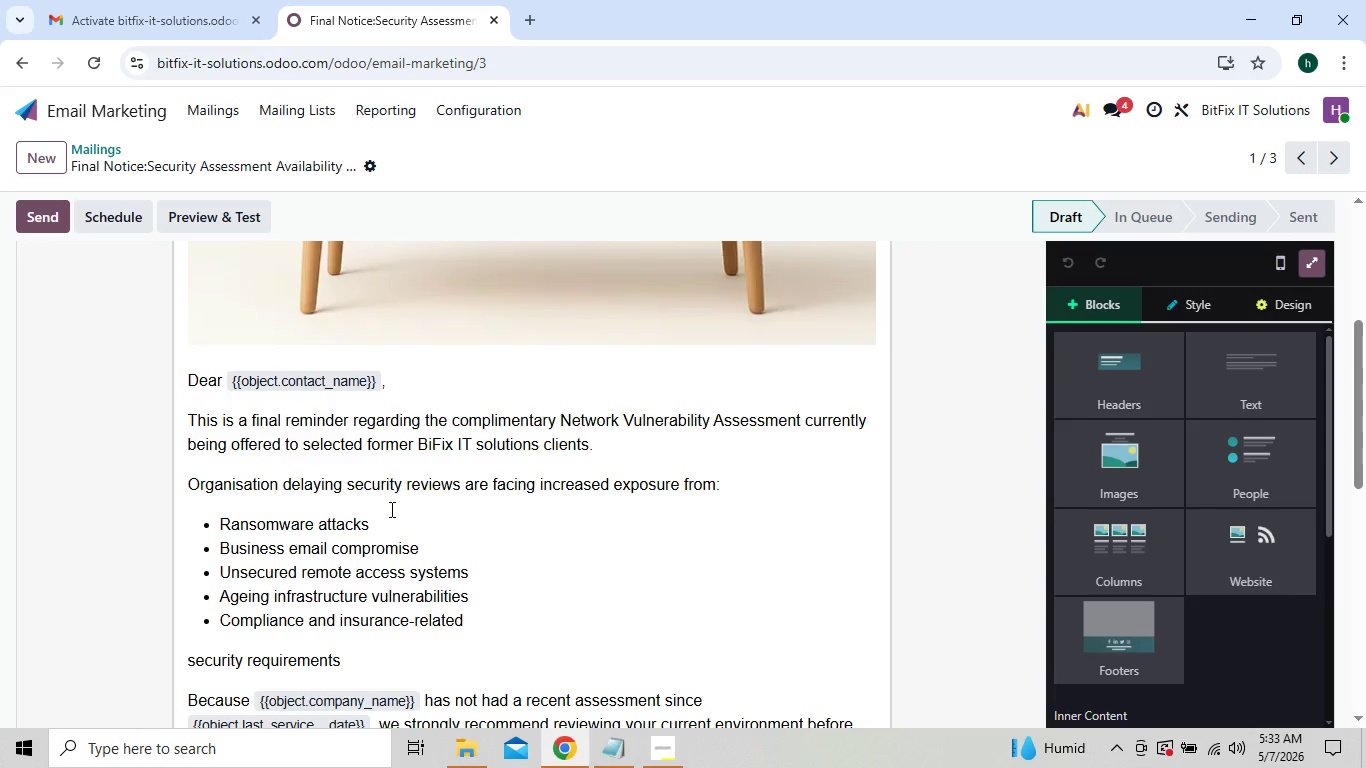 
wait(24.75)
 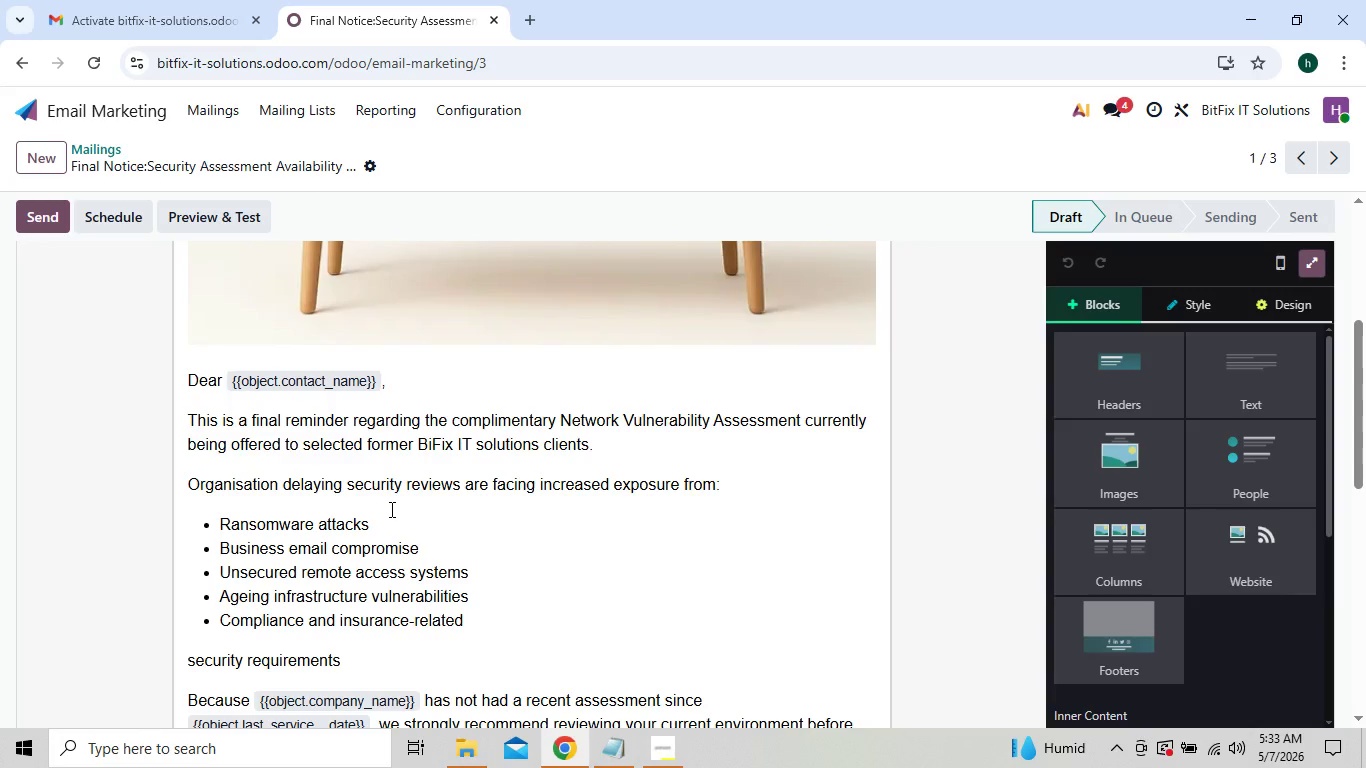 
double_click([392, 469])
 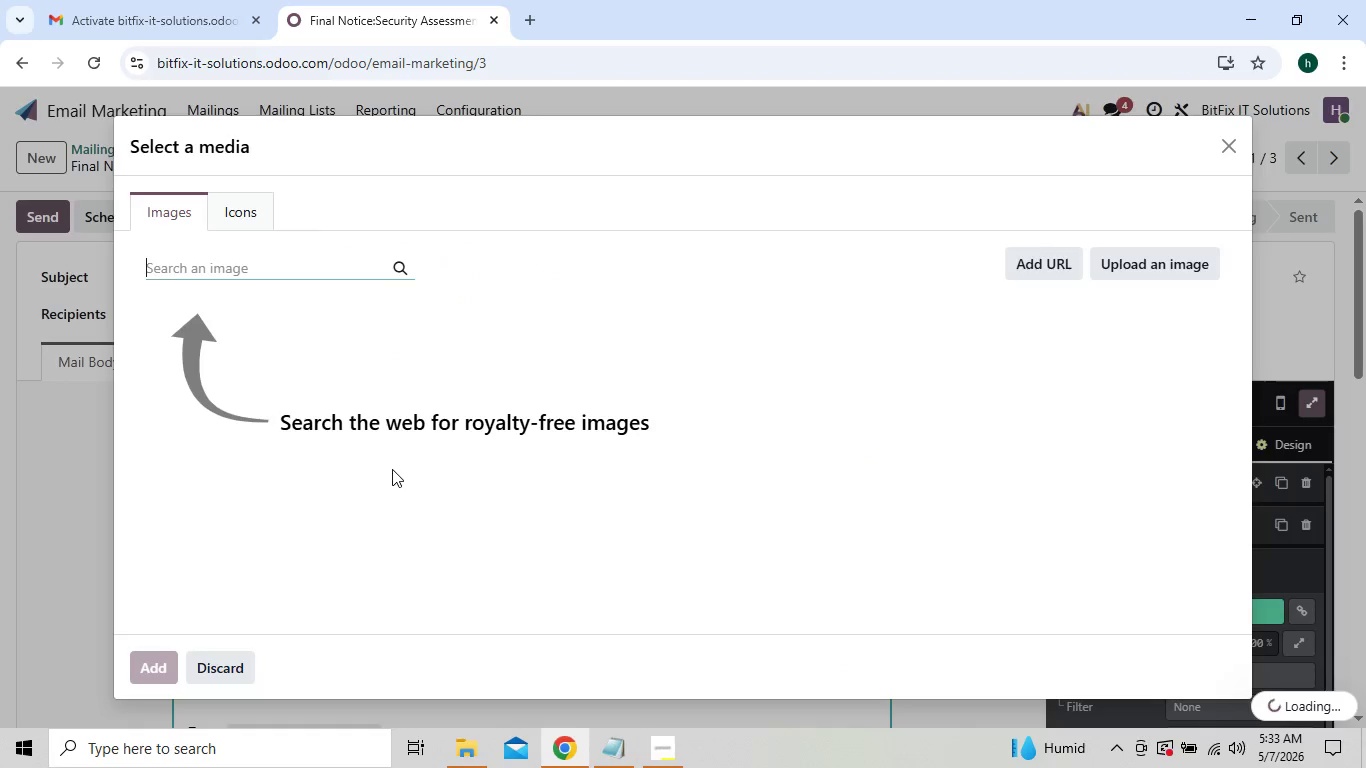 
type(security operation center)
 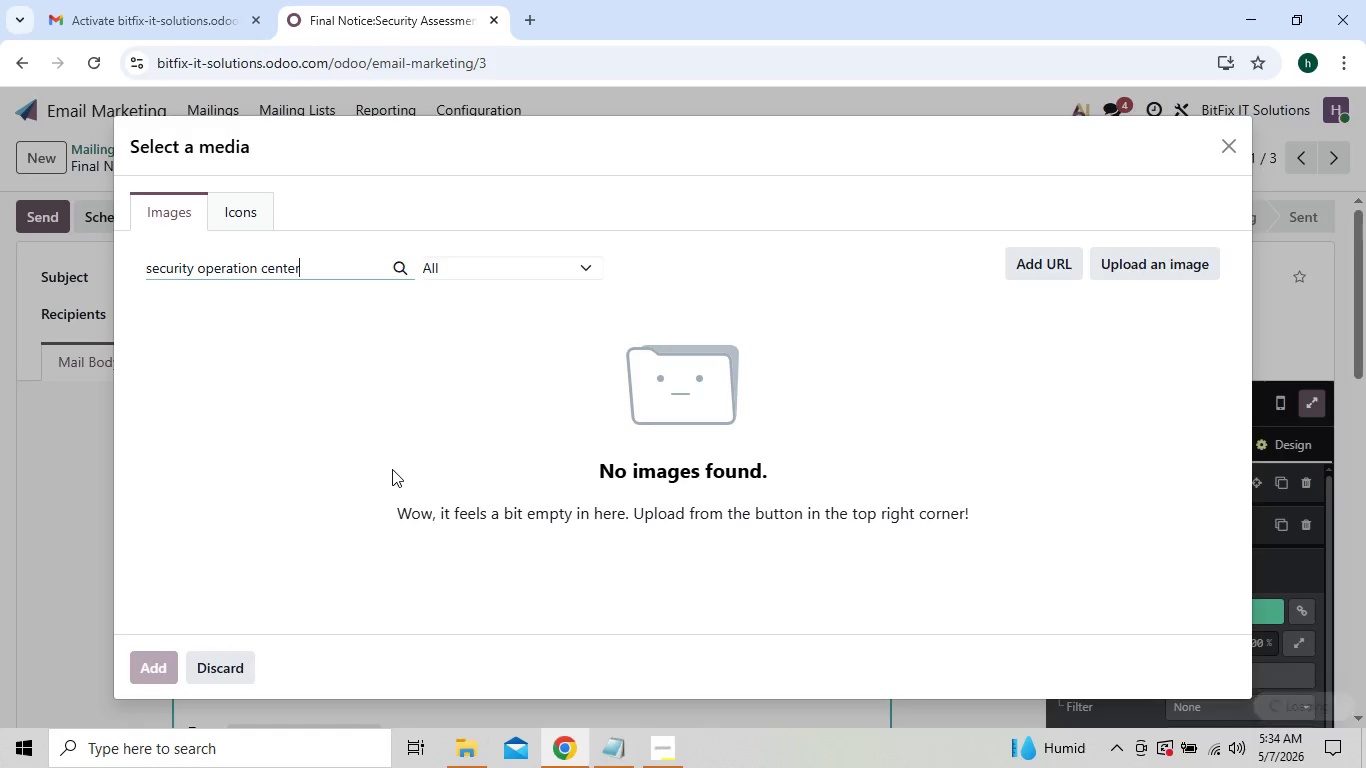 
wait(5.7)
 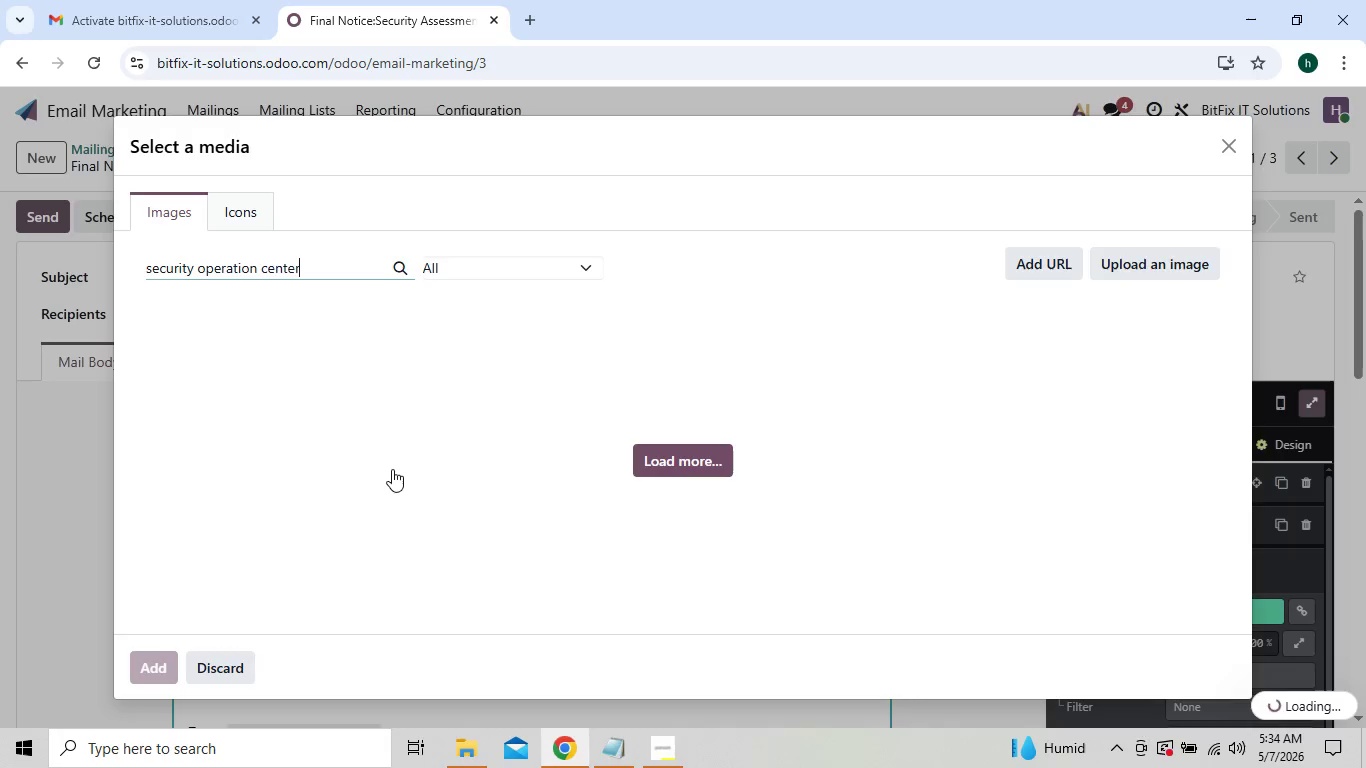 
left_click([334, 259])
 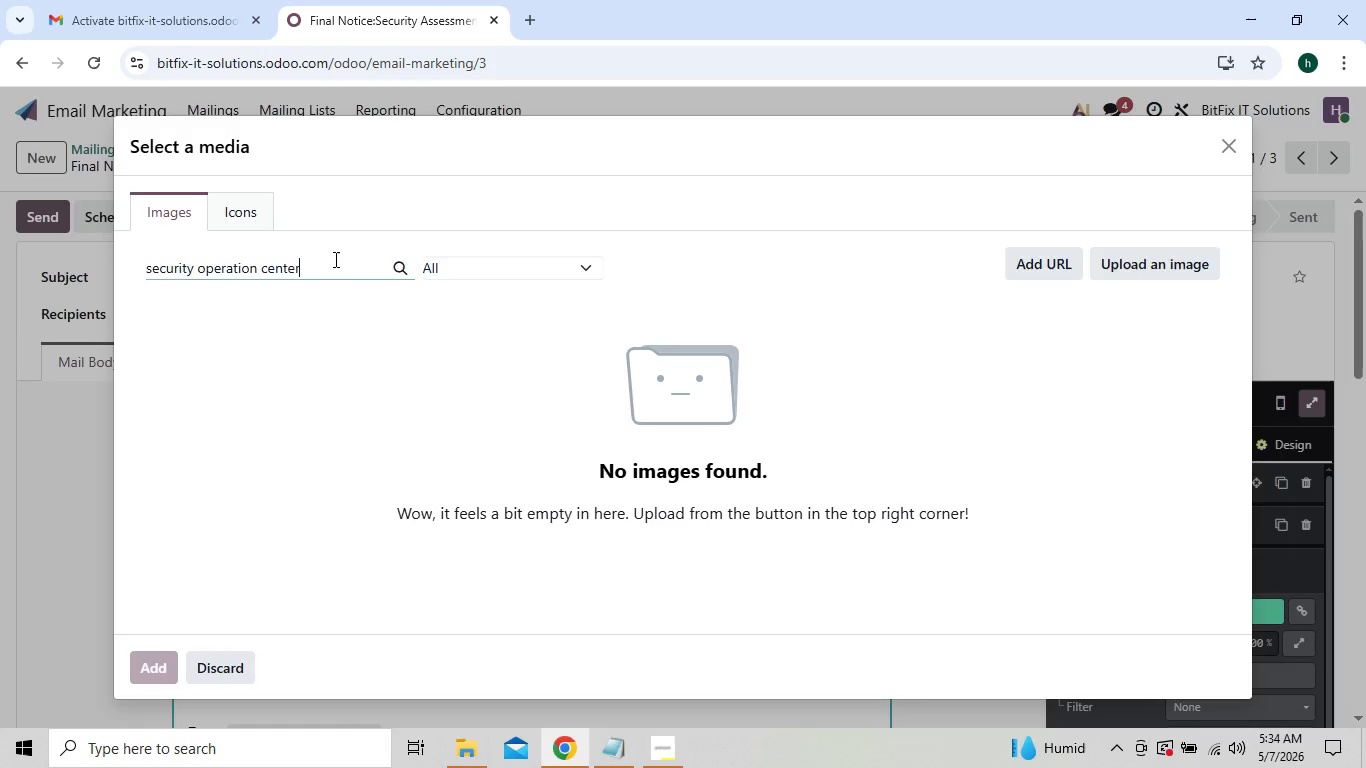 
key(Backspace)
 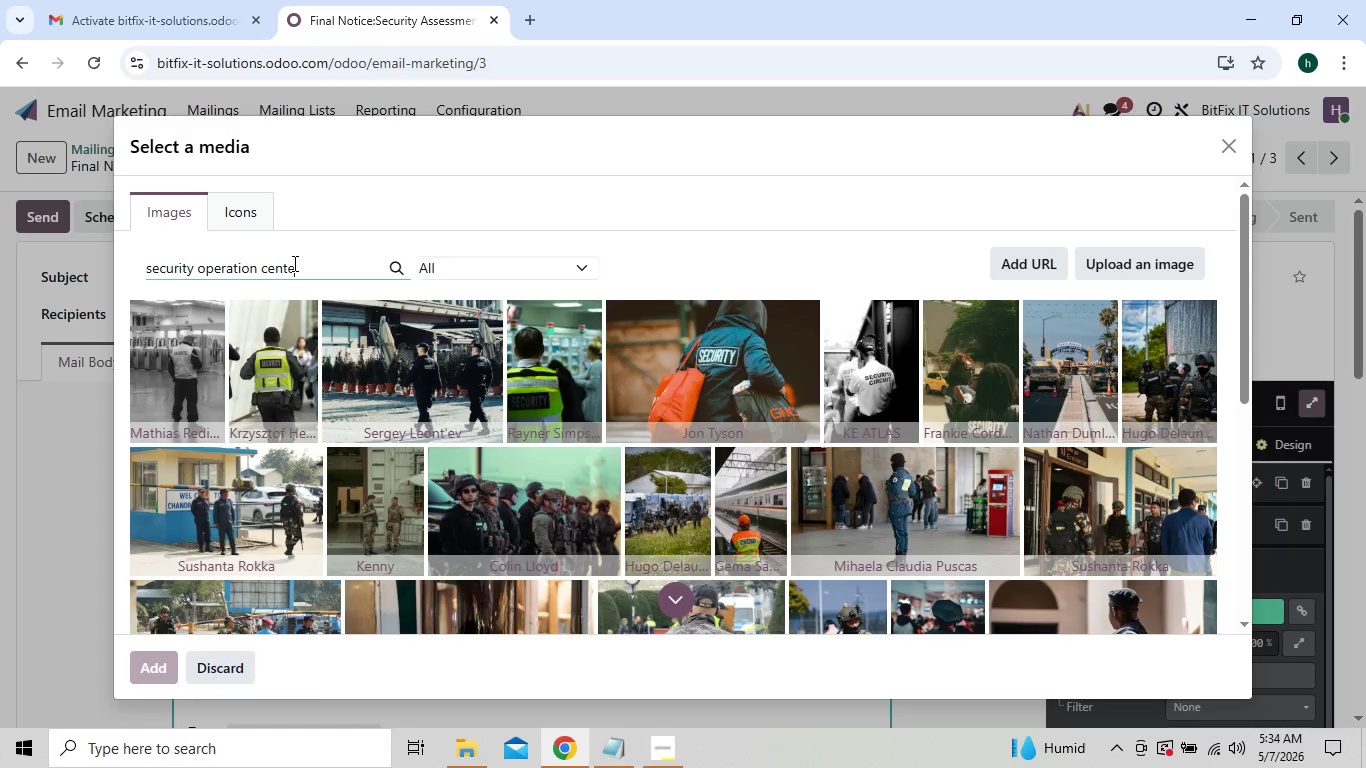 
wait(27.11)
 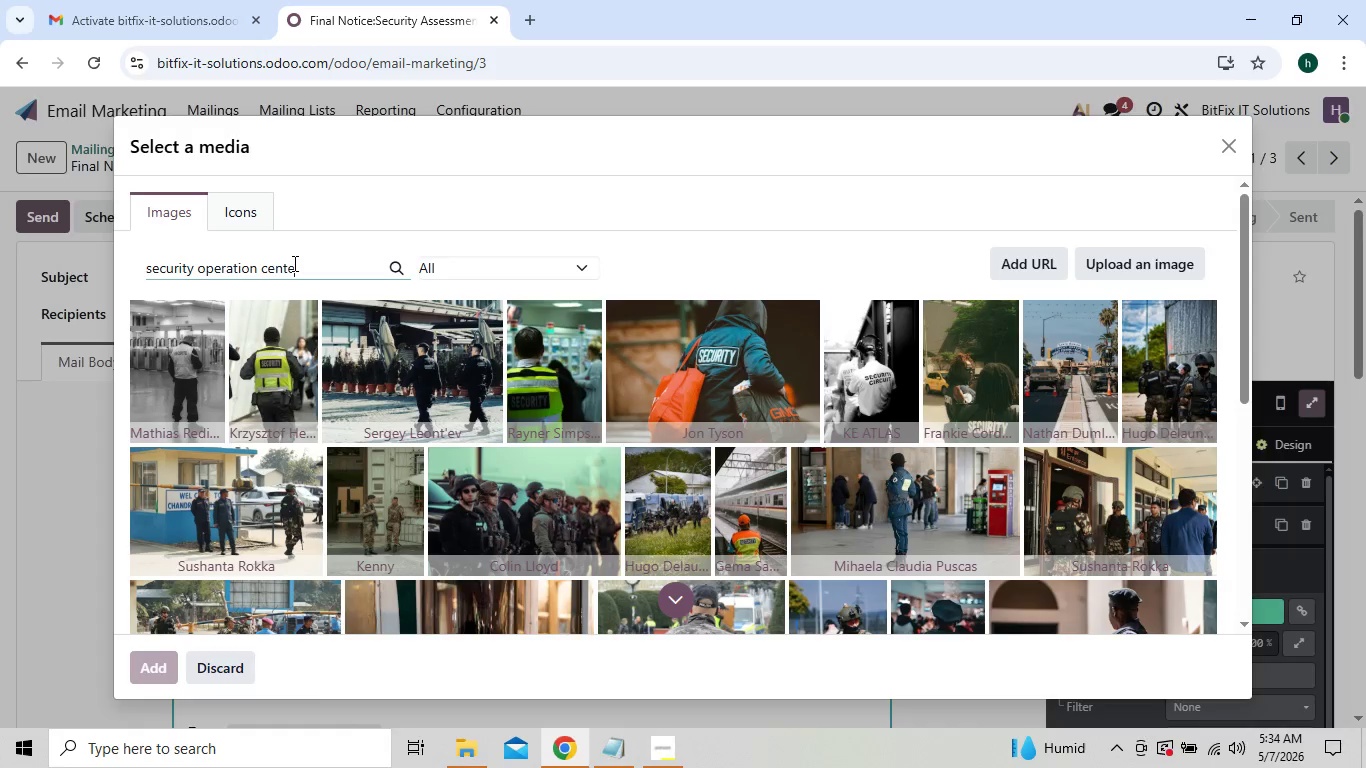 
key(Backspace)
key(Backspace)
key(Backspace)
key(Backspace)
key(Backspace)
key(Backspace)
key(Backspace)
key(Backspace)
key(Backspace)
key(Backspace)
key(Backspace)
type(cyber defense dash)
 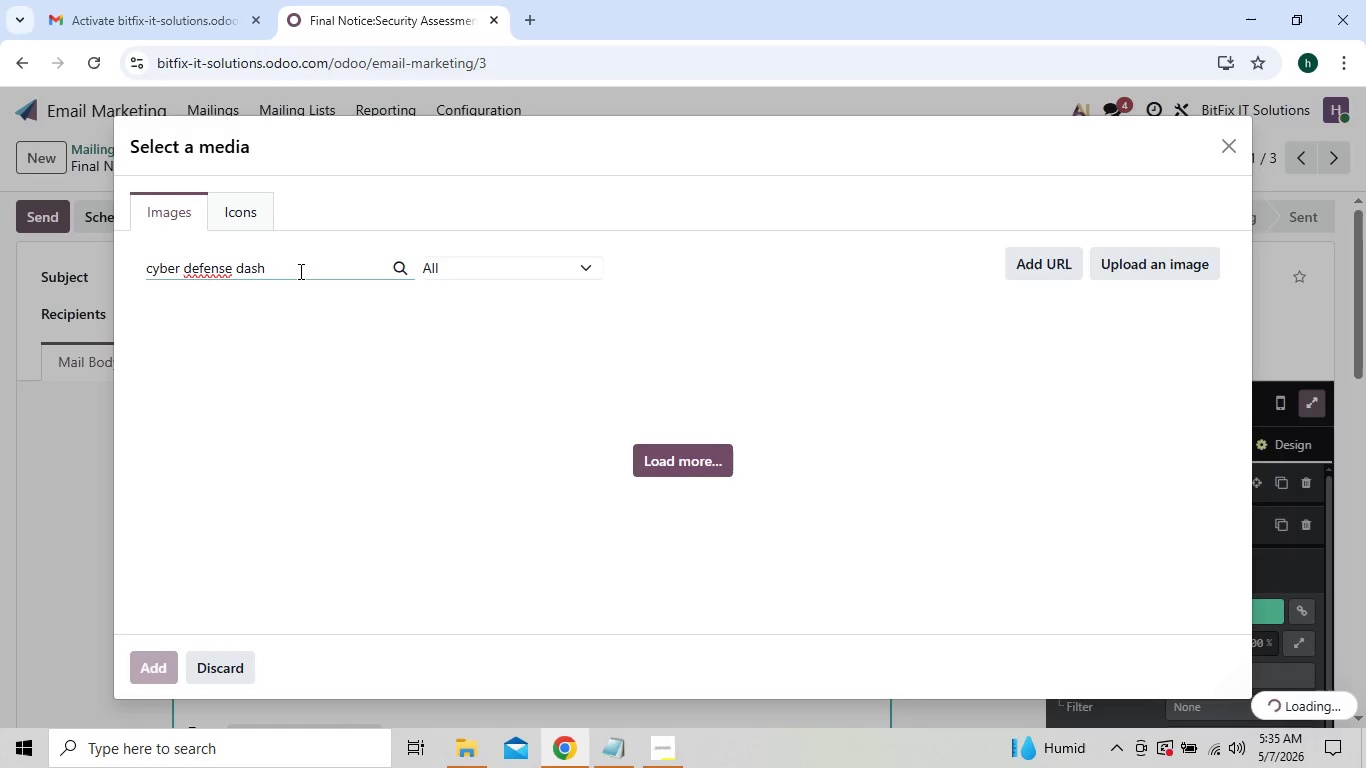 
type(board)
 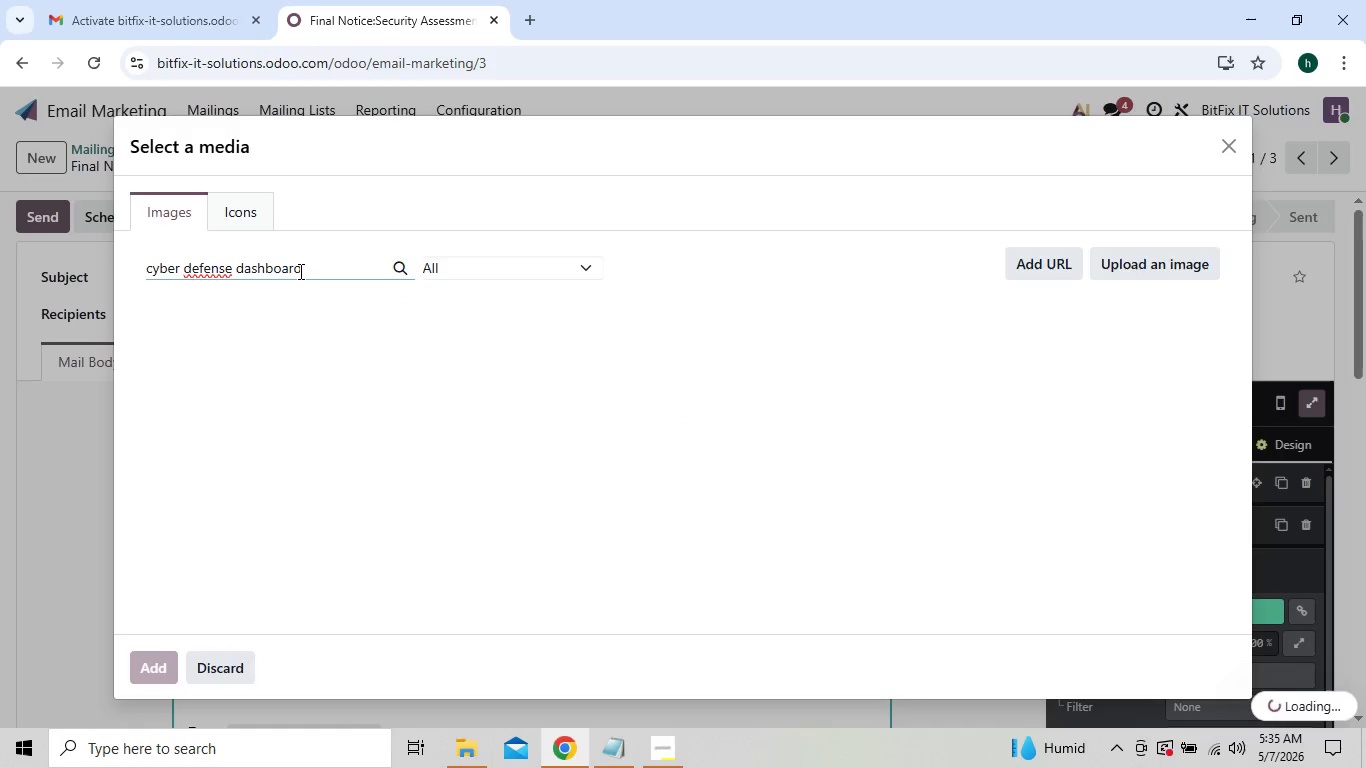 
wait(11.0)
 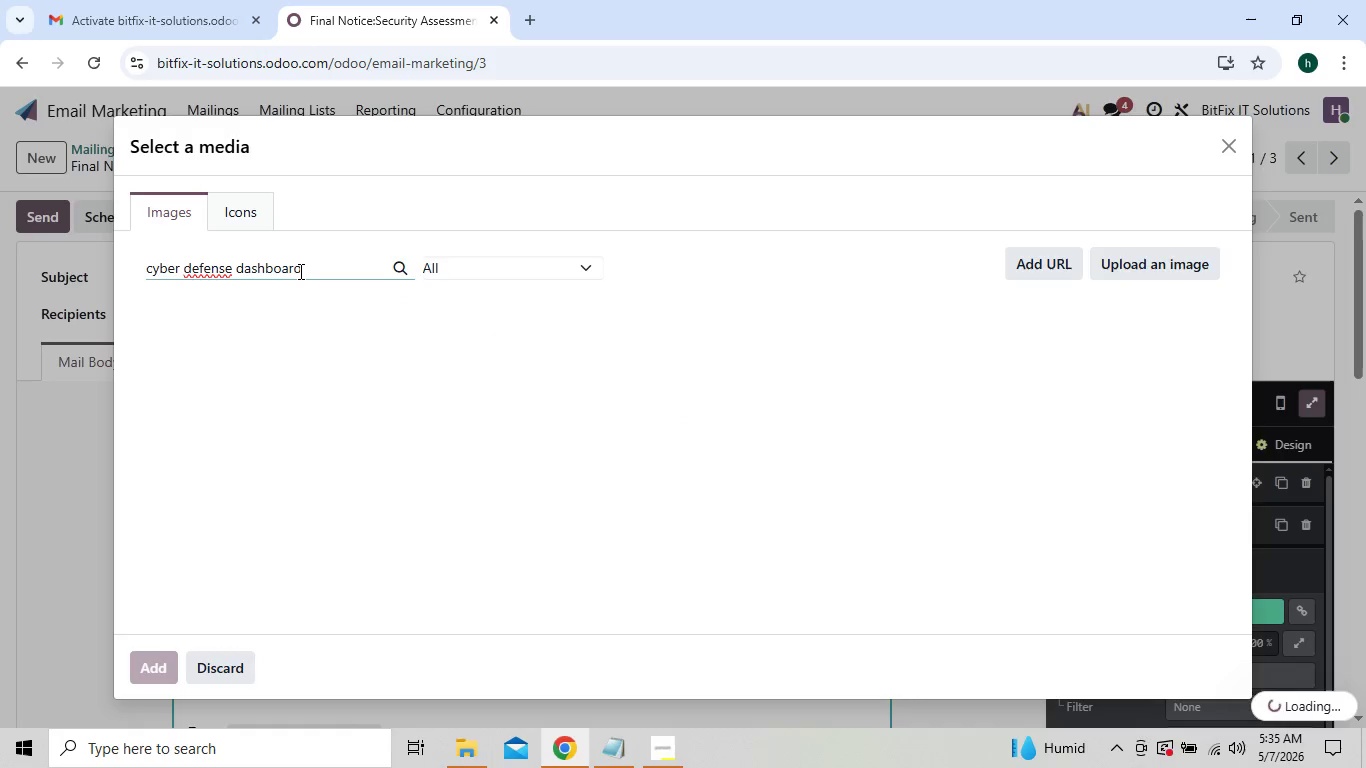 
left_click([665, 758])